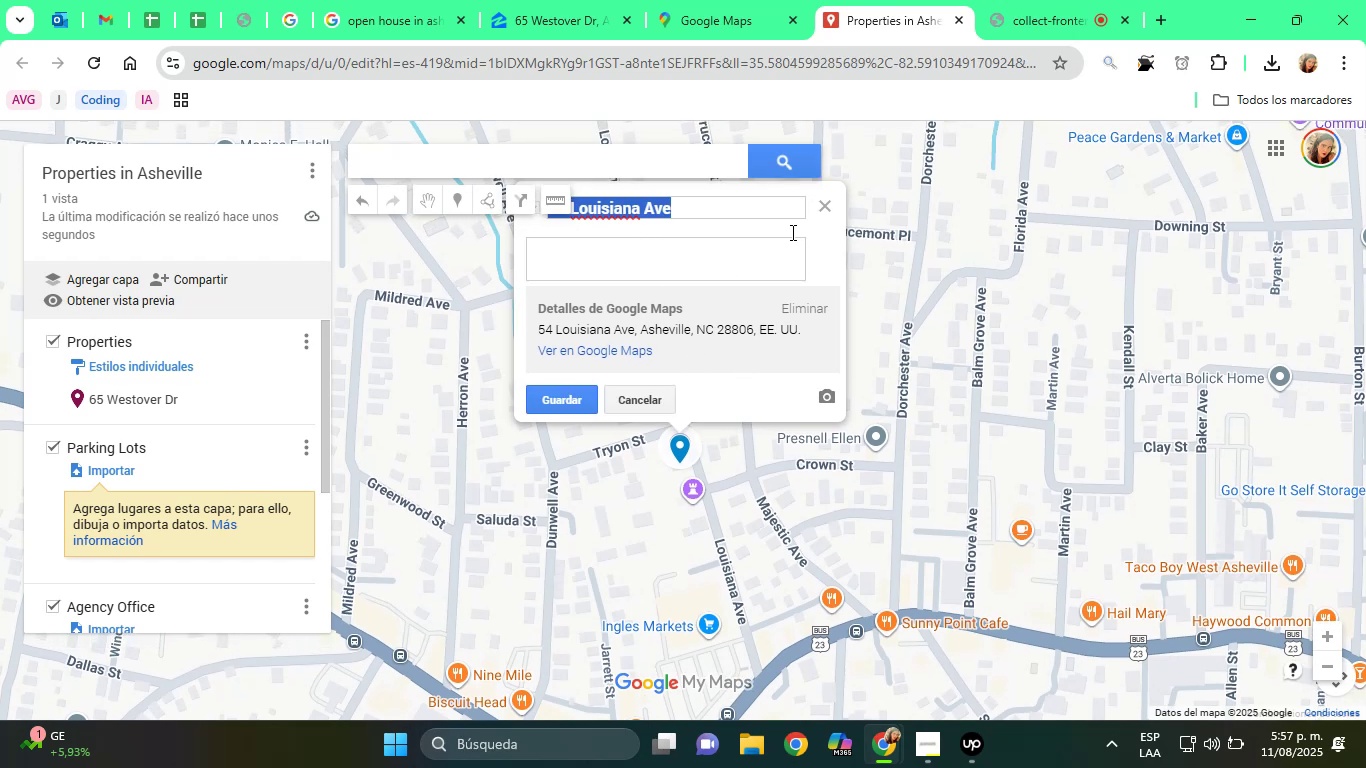 
left_click([748, 381])
 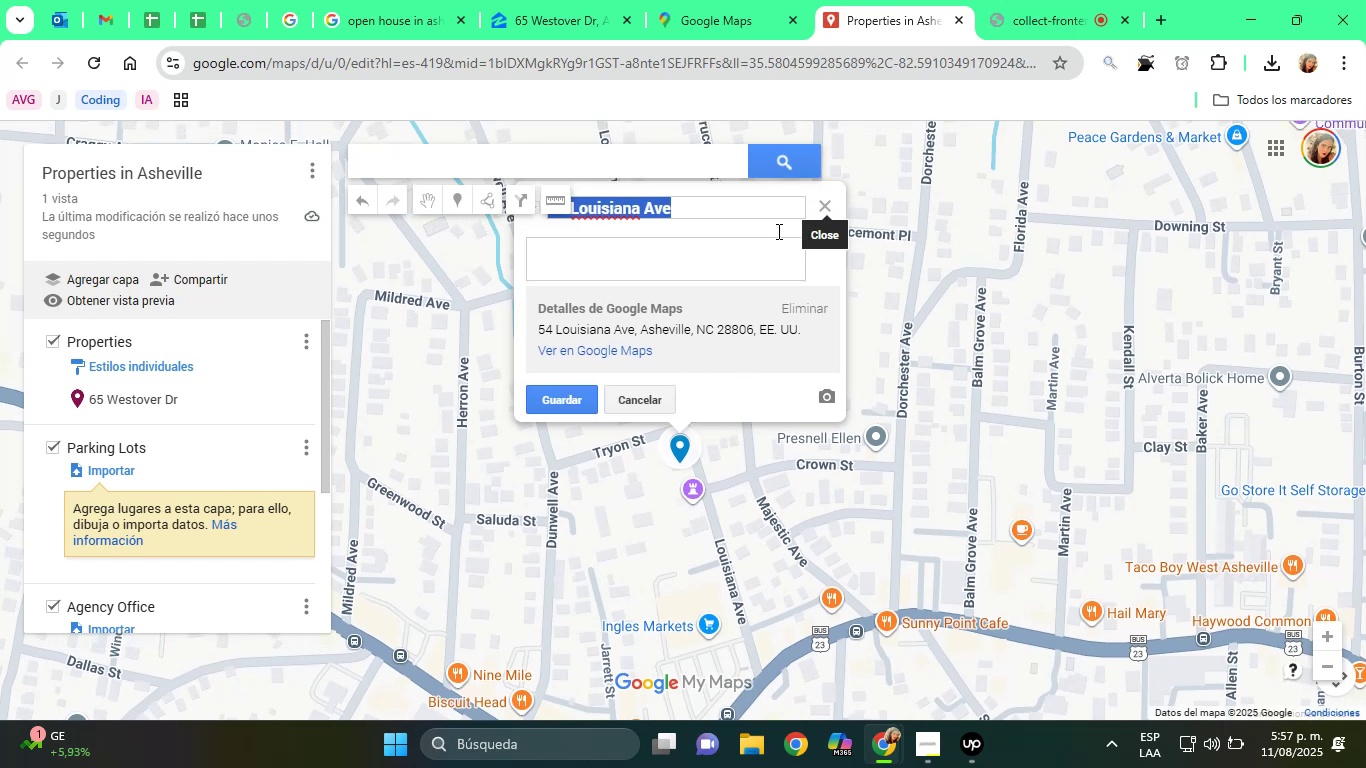 
scroll: coordinate [692, 371], scroll_direction: up, amount: 1.0
 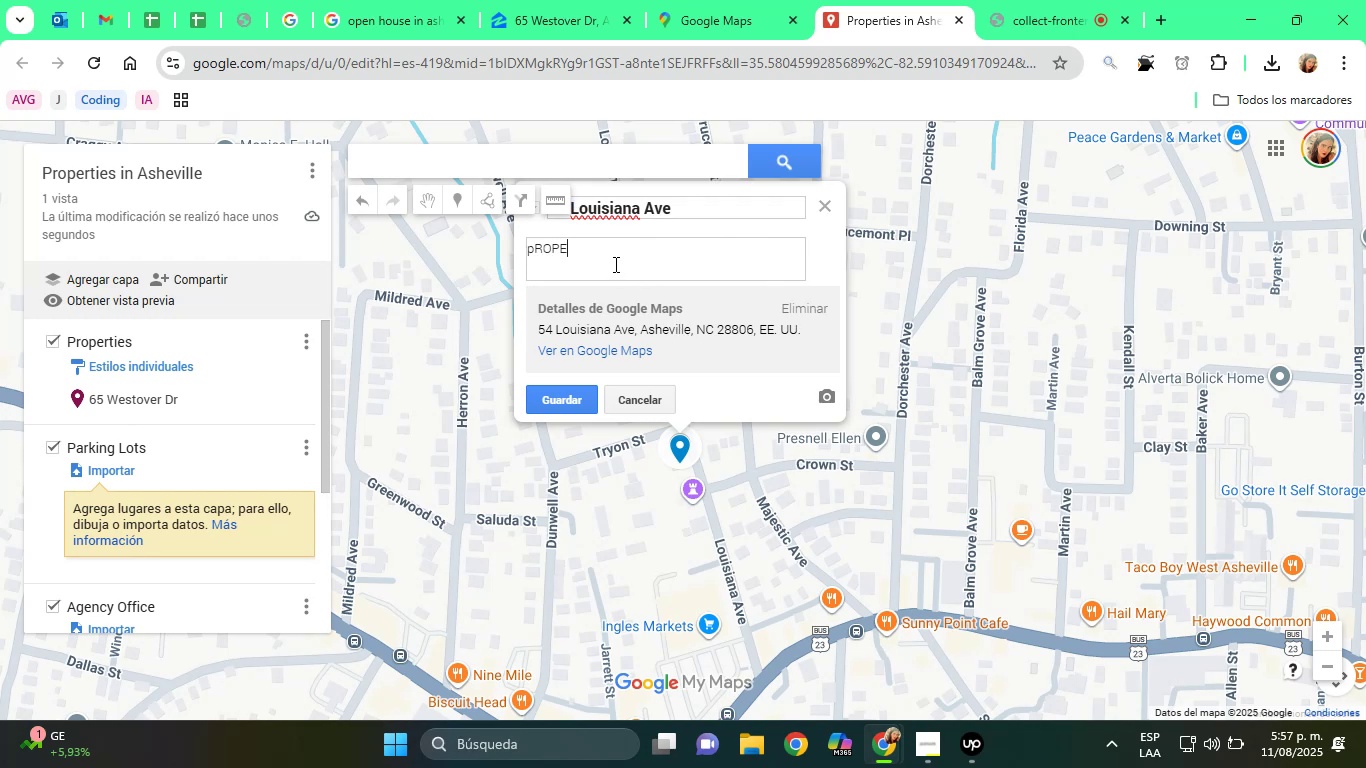 
wait(6.46)
 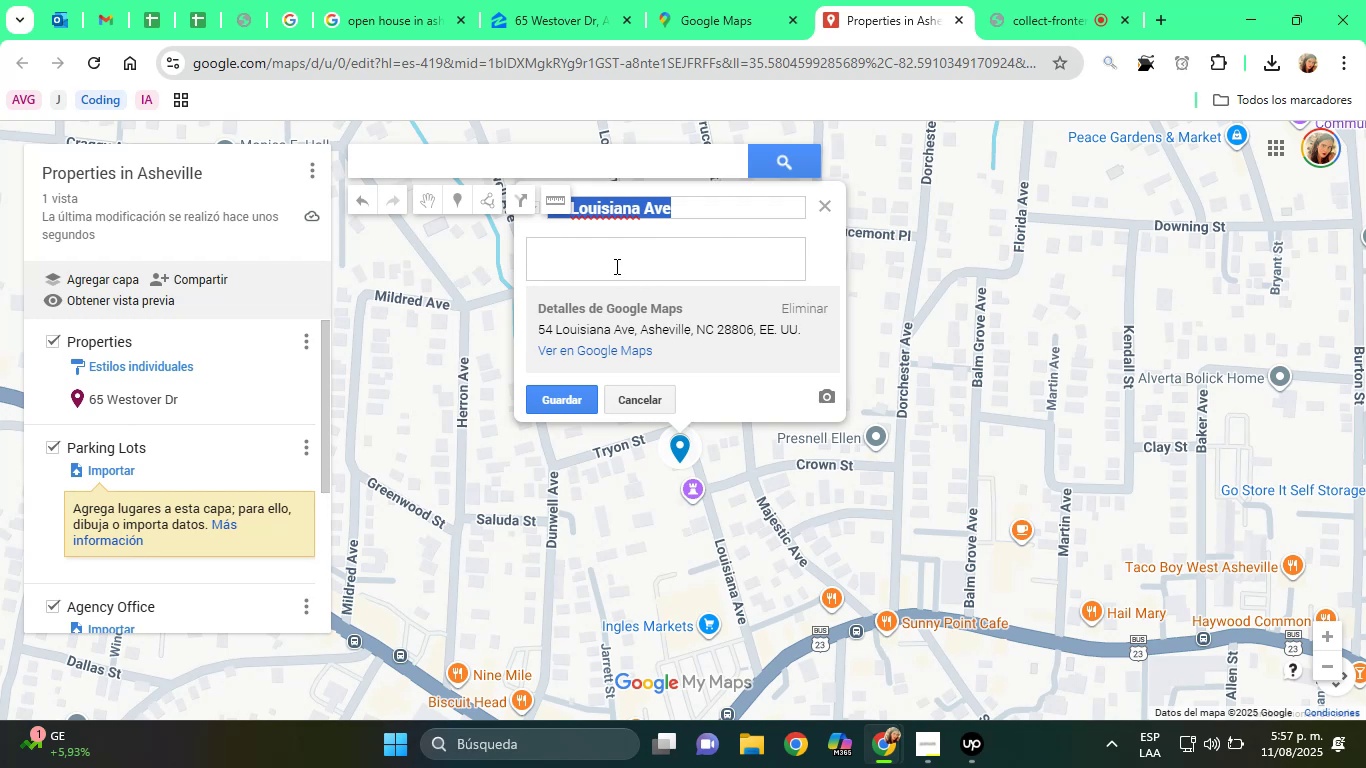 
type(PropertypROPERTY)
 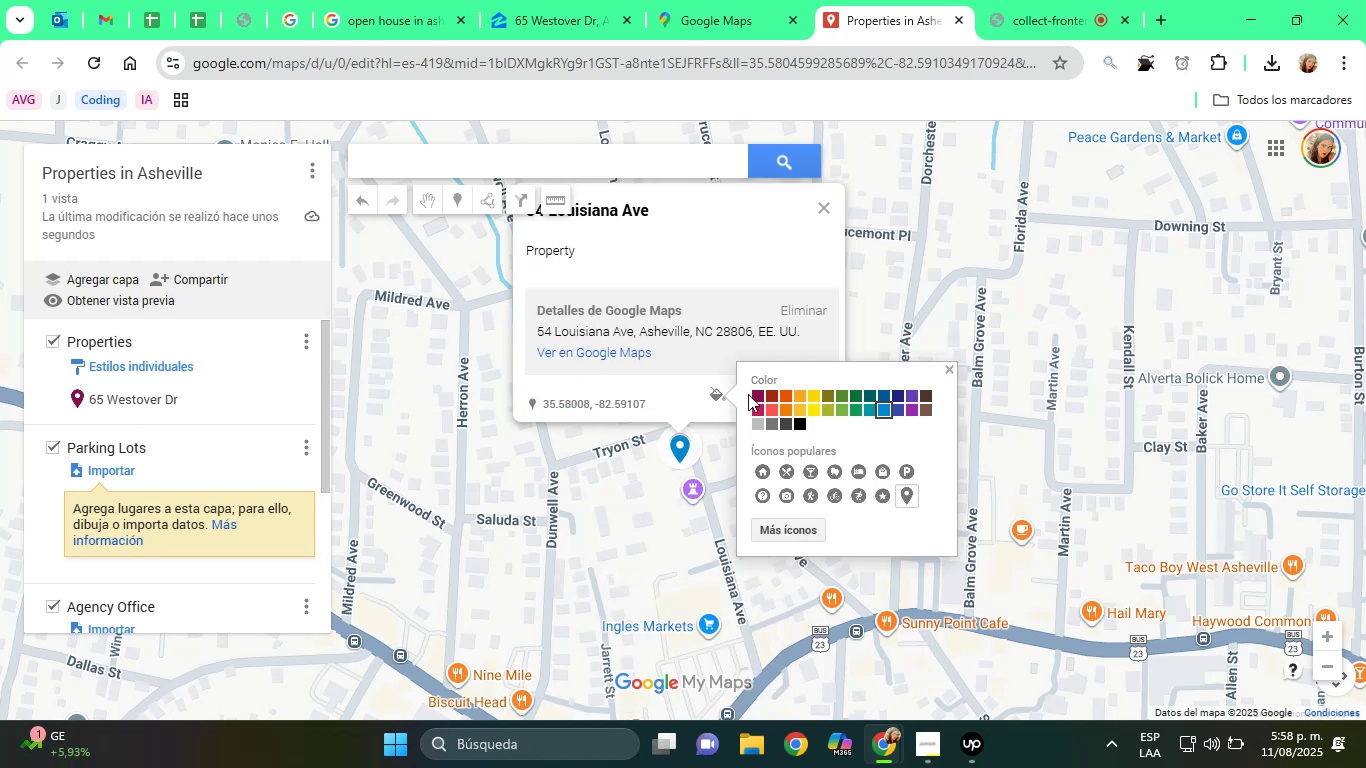 
hold_key(key=Backspace, duration=0.89)
 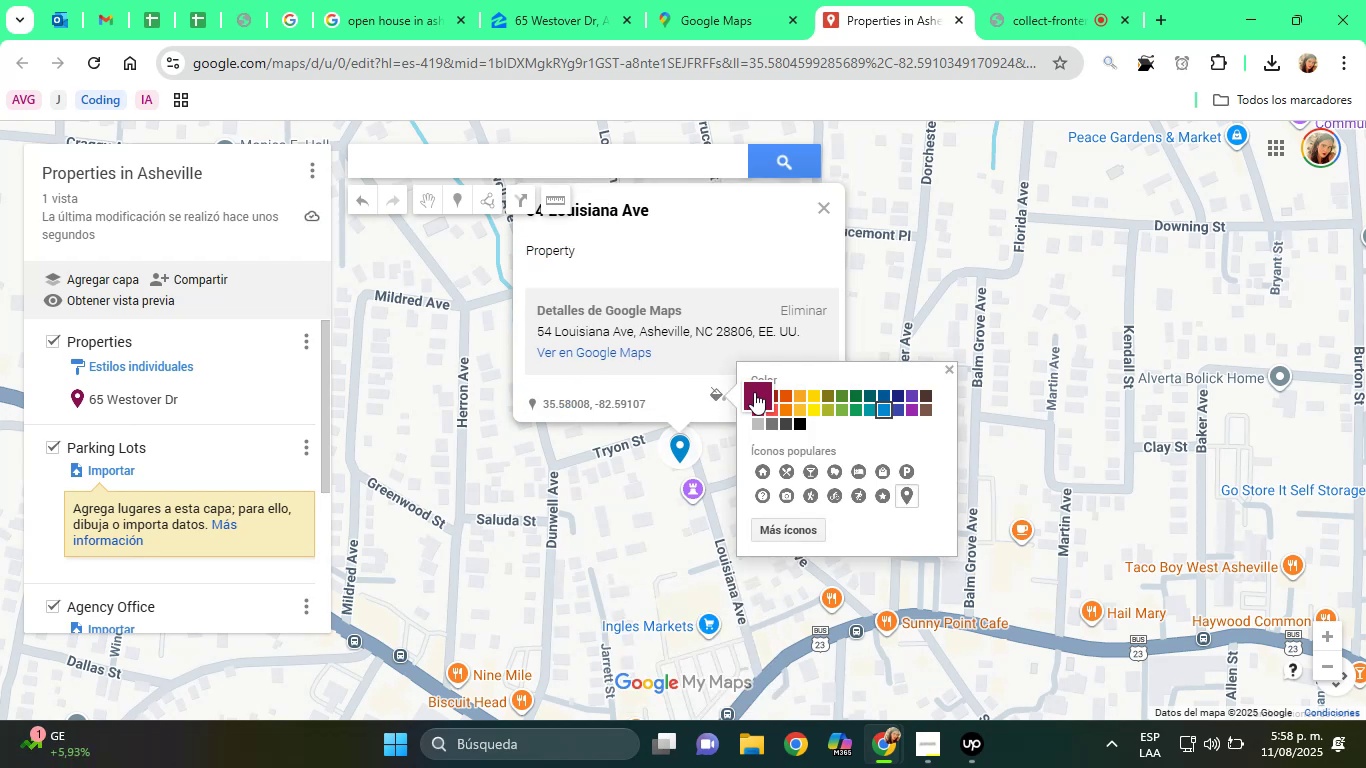 
left_click([570, 398])
 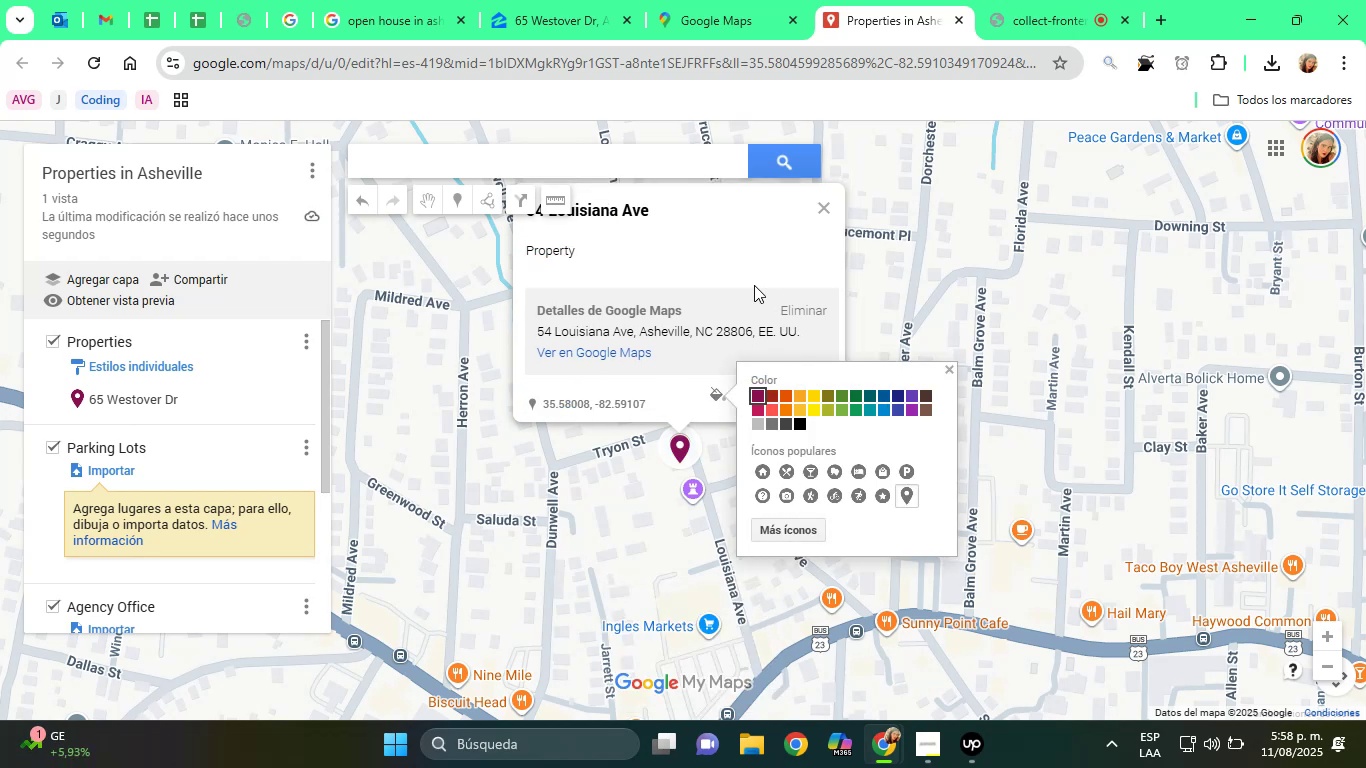 
left_click([728, 392])
 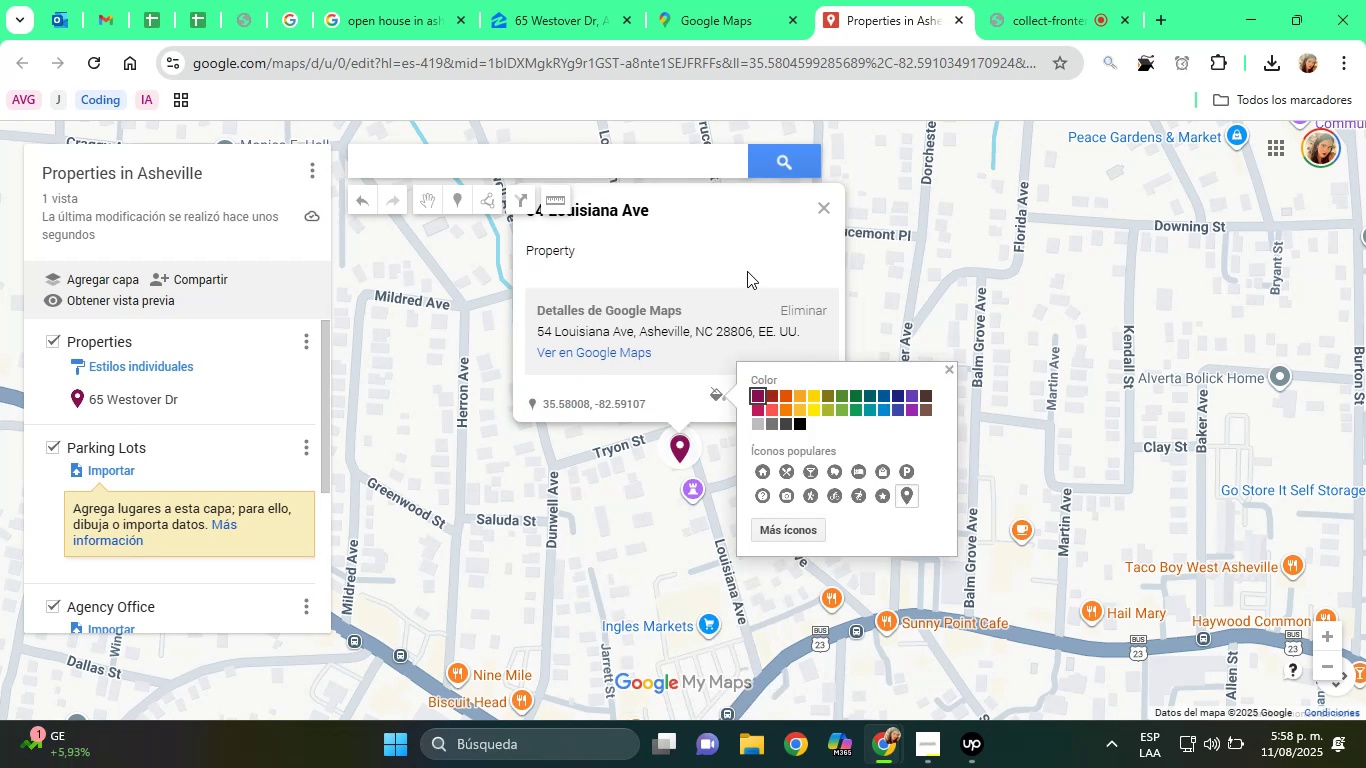 
left_click([719, 400])
 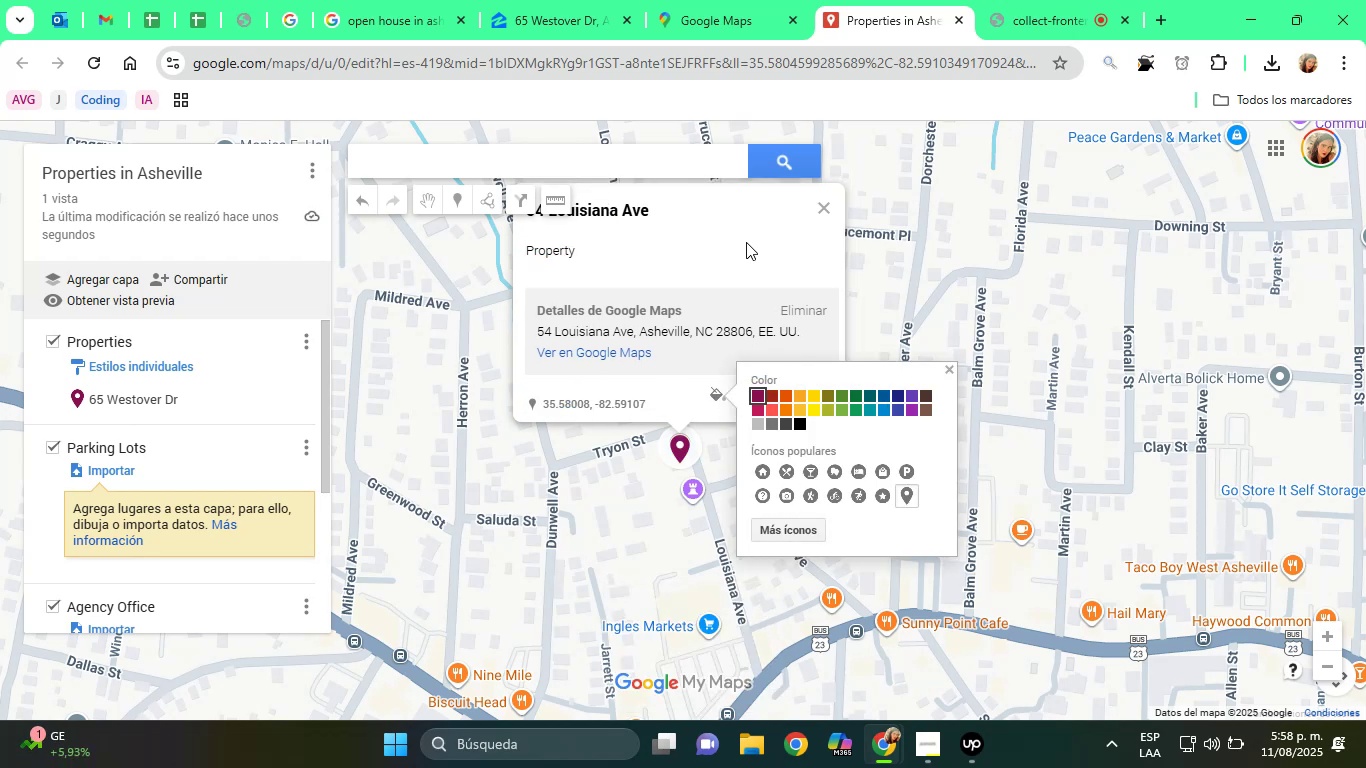 
left_click([755, 392])
 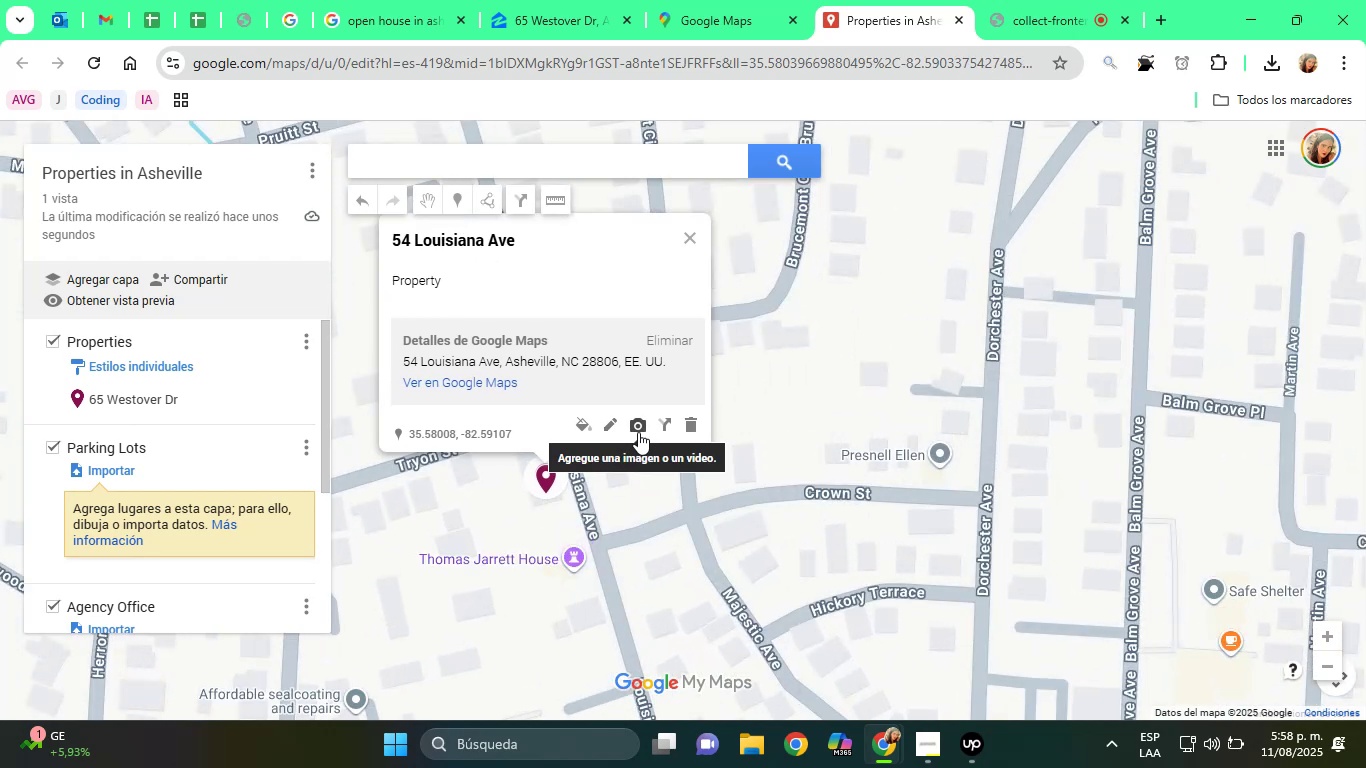 
left_click([748, 260])
 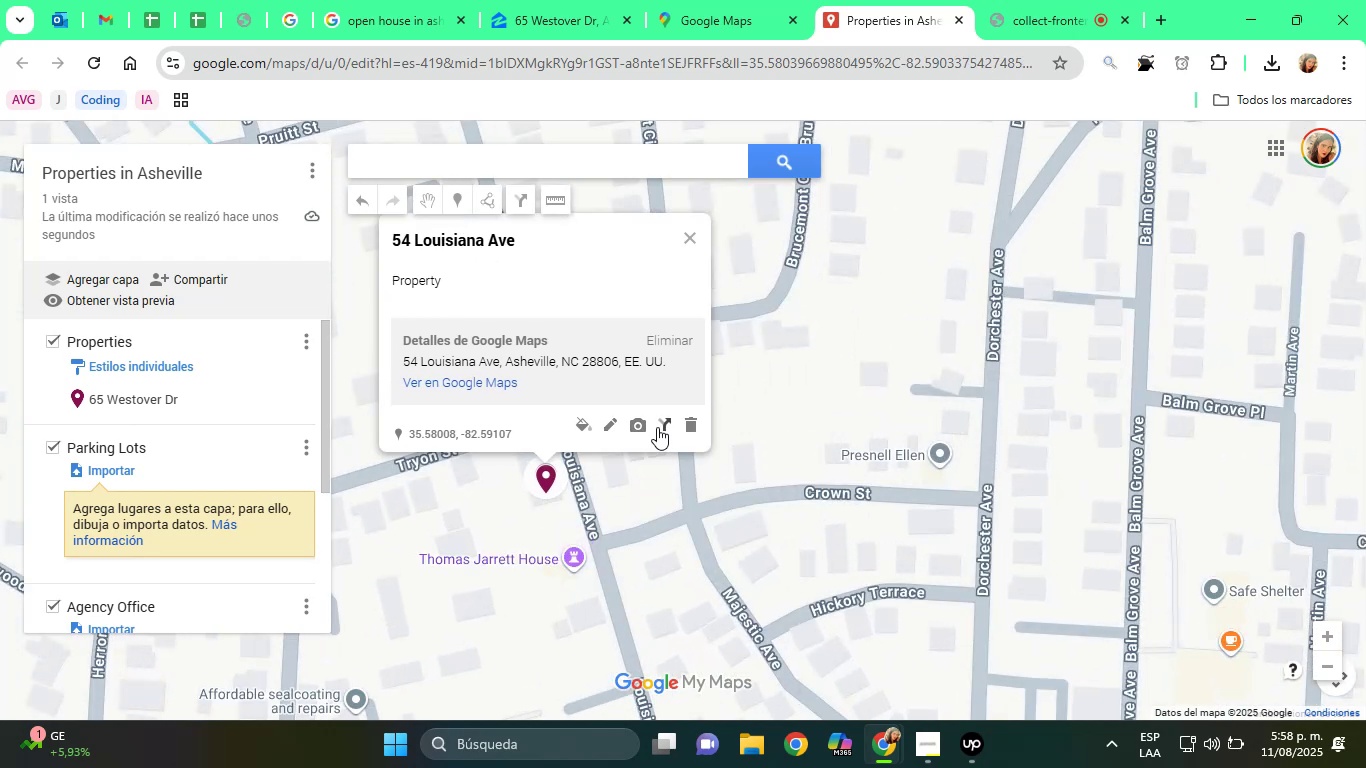 
scroll: coordinate [813, 435], scroll_direction: up, amount: 1.0
 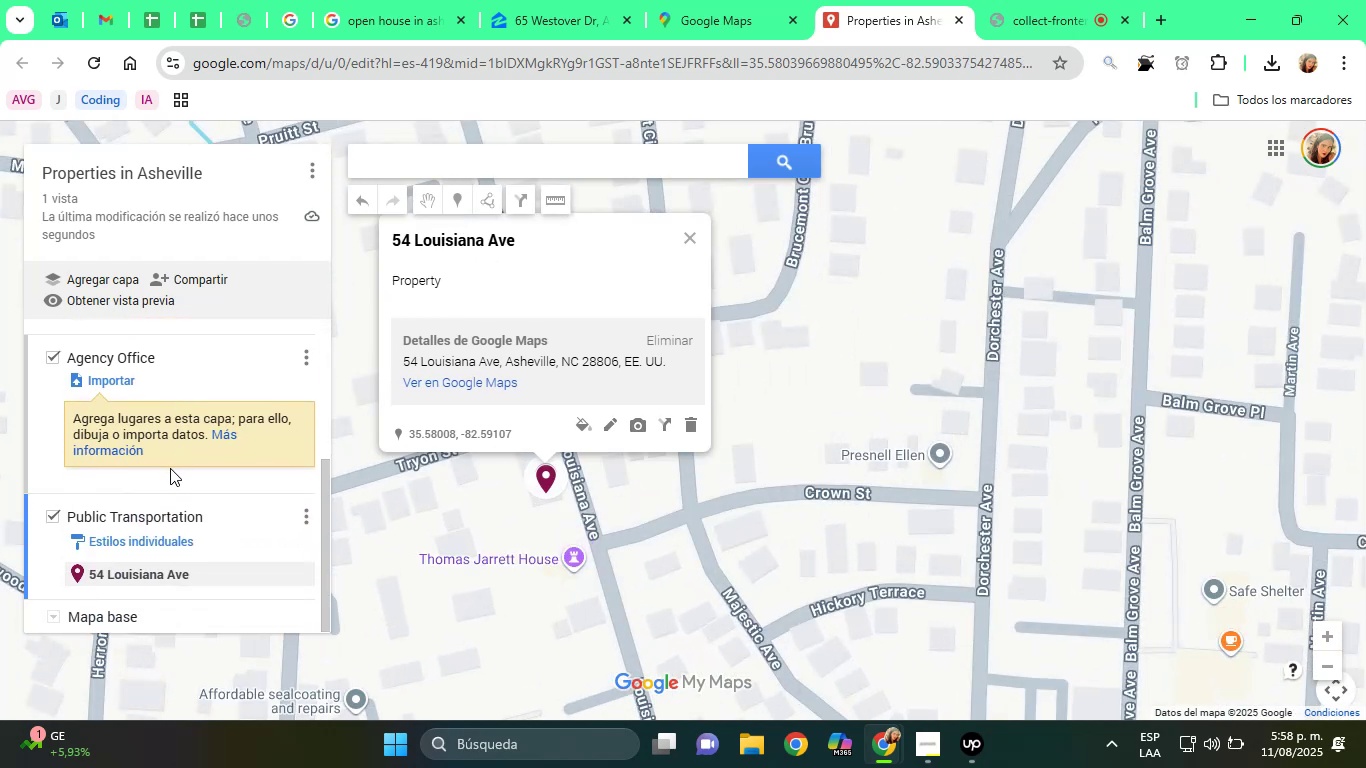 
wait(5.83)
 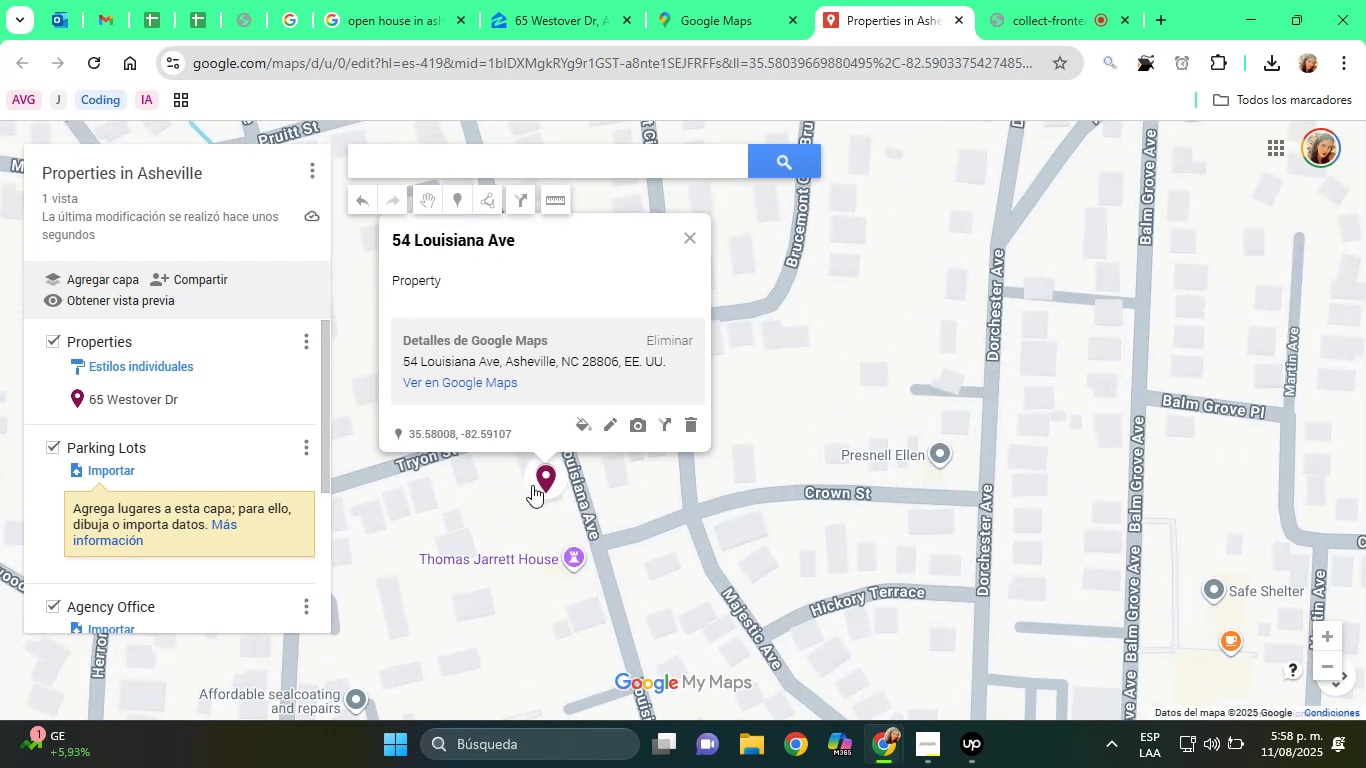 
left_click([536, 476])
 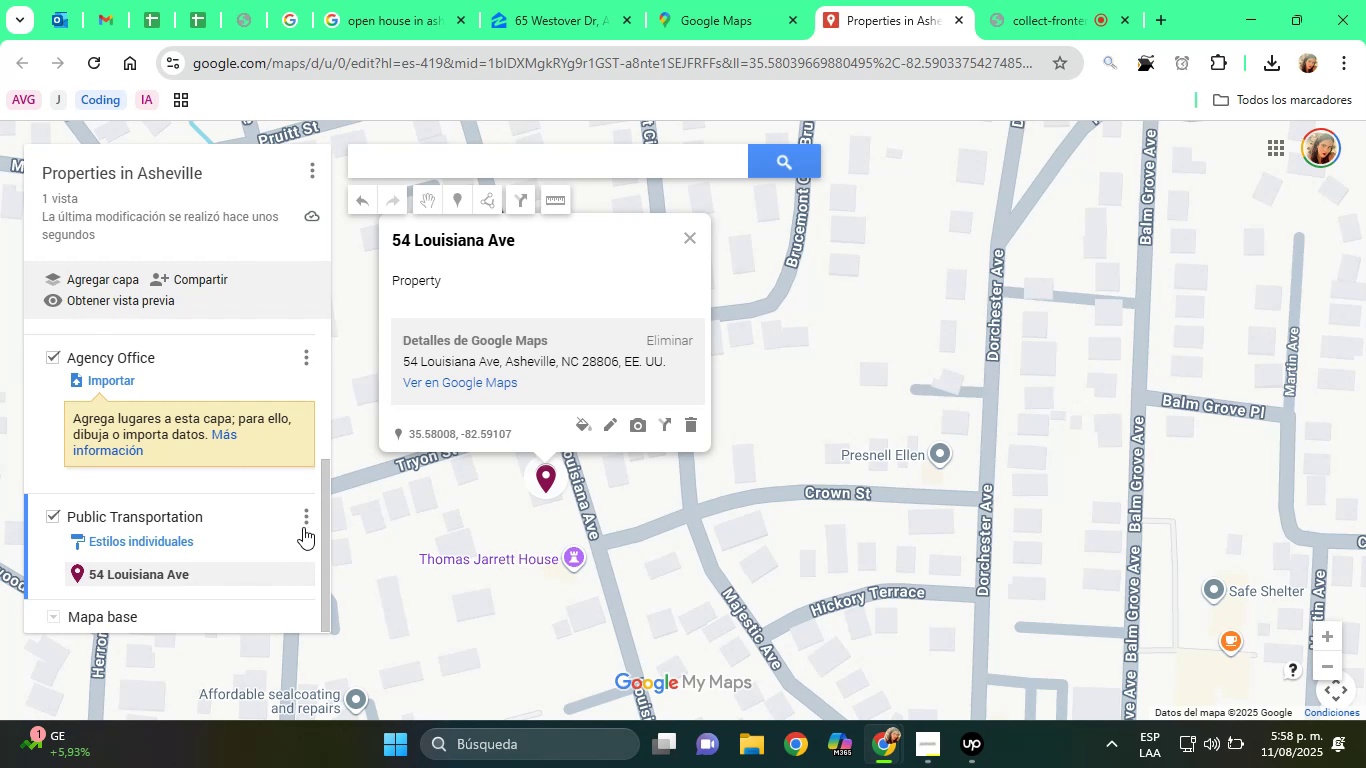 
scroll: coordinate [181, 435], scroll_direction: down, amount: 5.0
 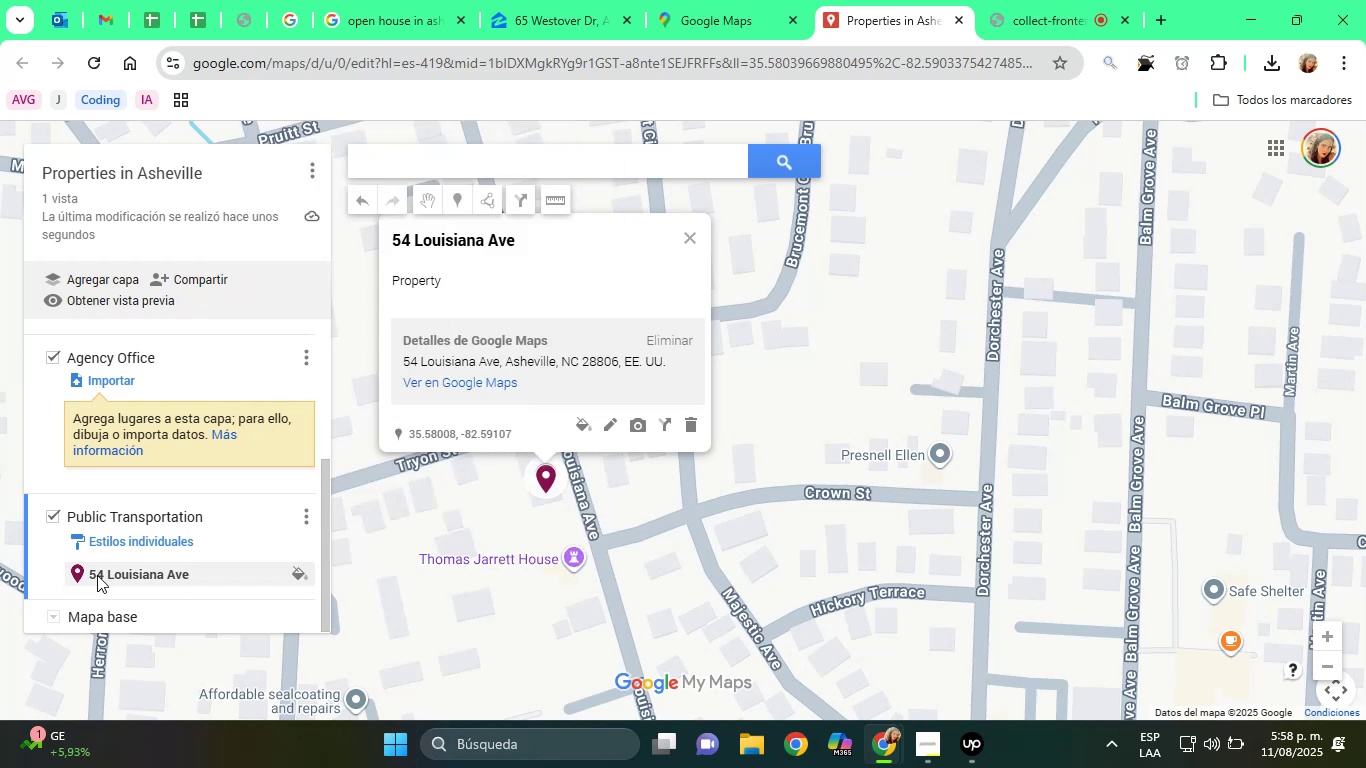 
left_click([242, 572])
 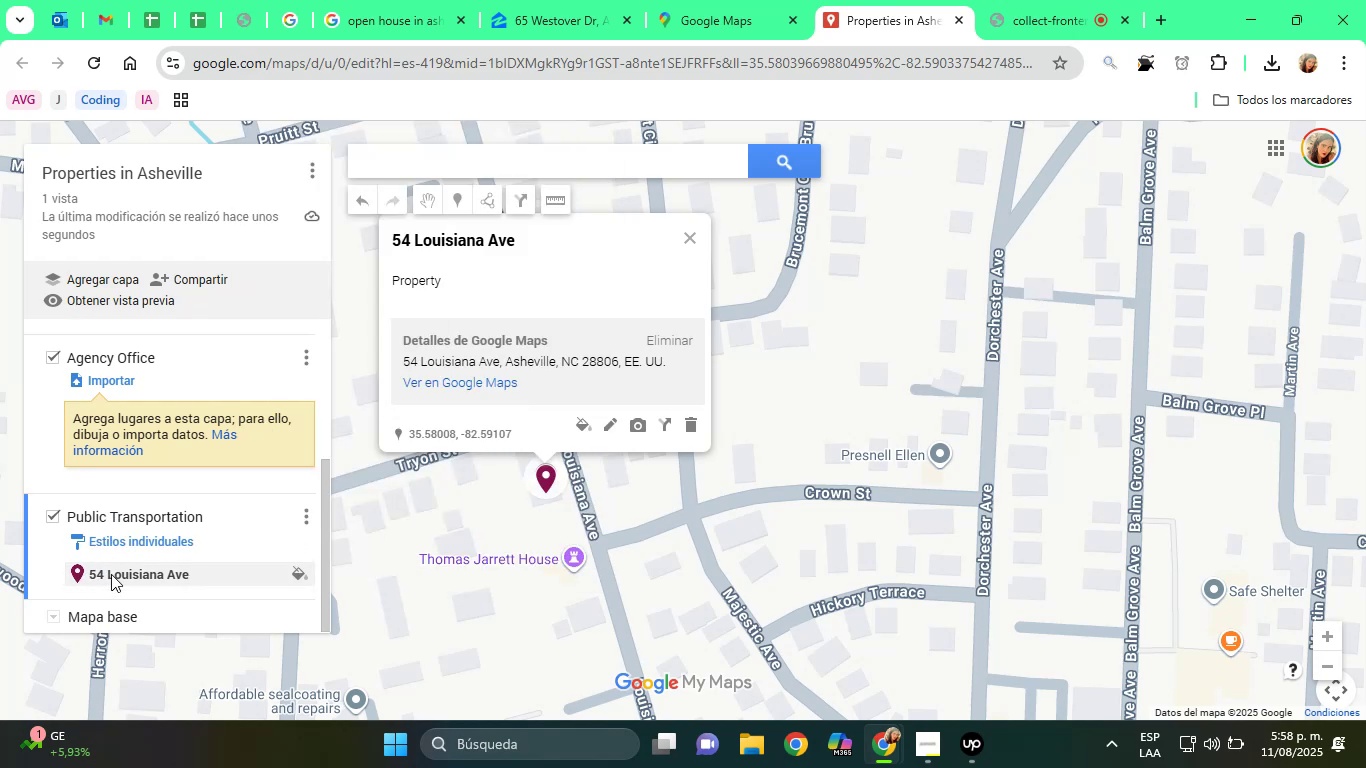 
right_click([242, 572])
 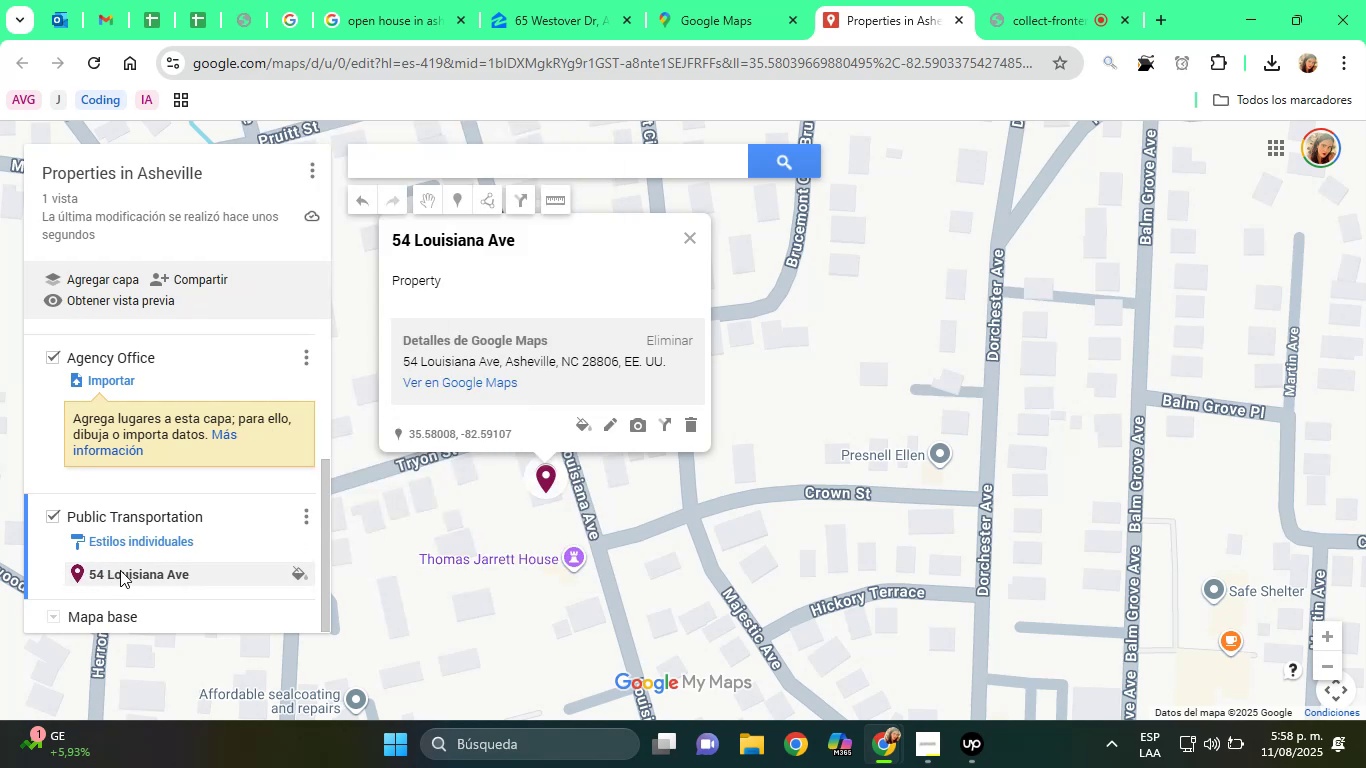 
left_click([113, 571])
 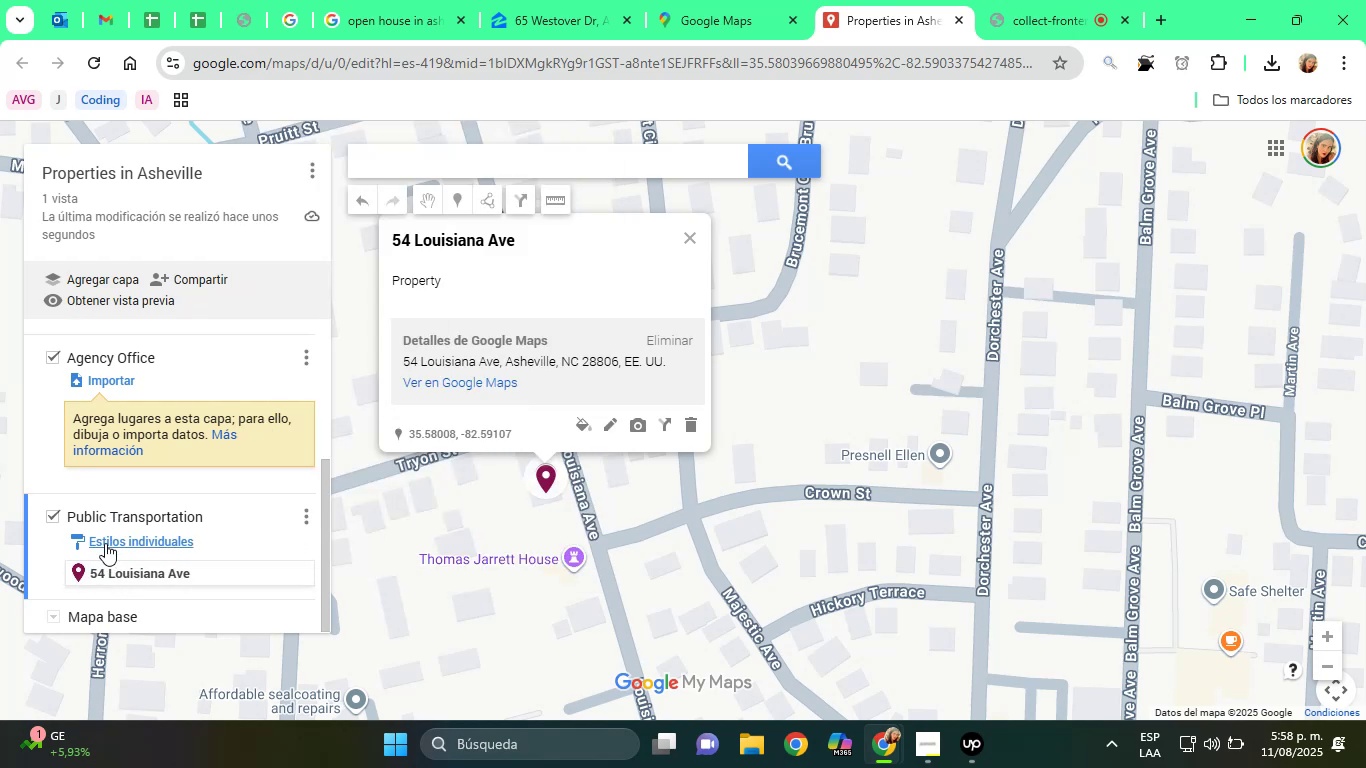 
left_click([92, 571])
 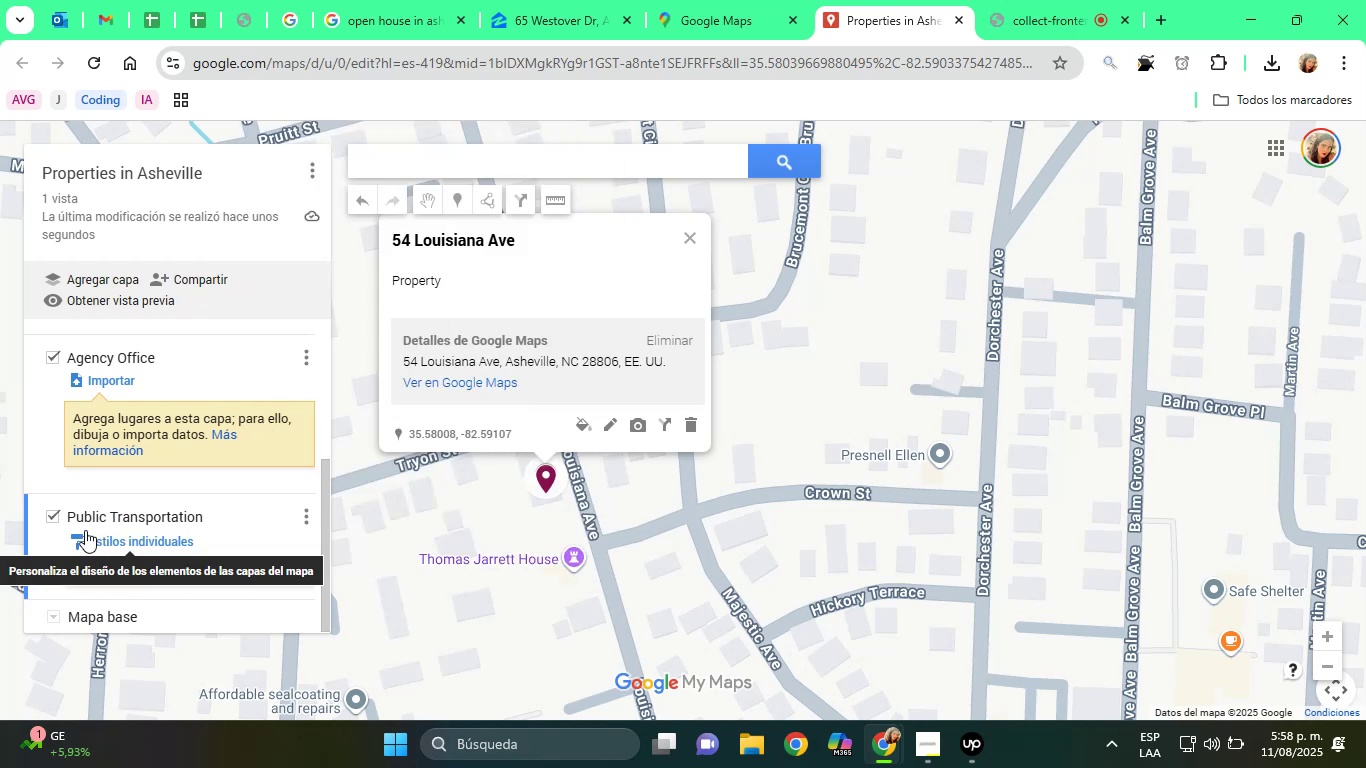 
left_click_drag(start_coordinate=[69, 570], to_coordinate=[95, 575])
 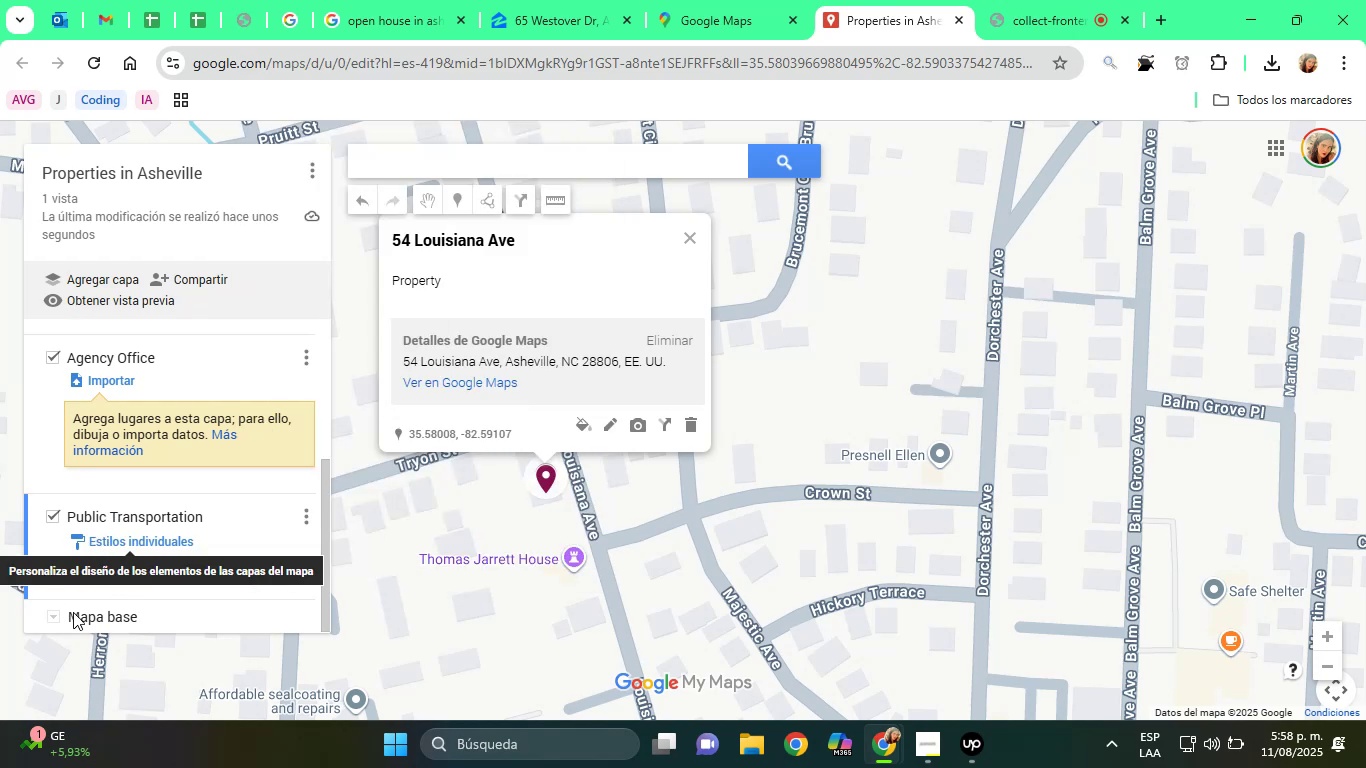 
left_click_drag(start_coordinate=[97, 575], to_coordinate=[108, 490])
 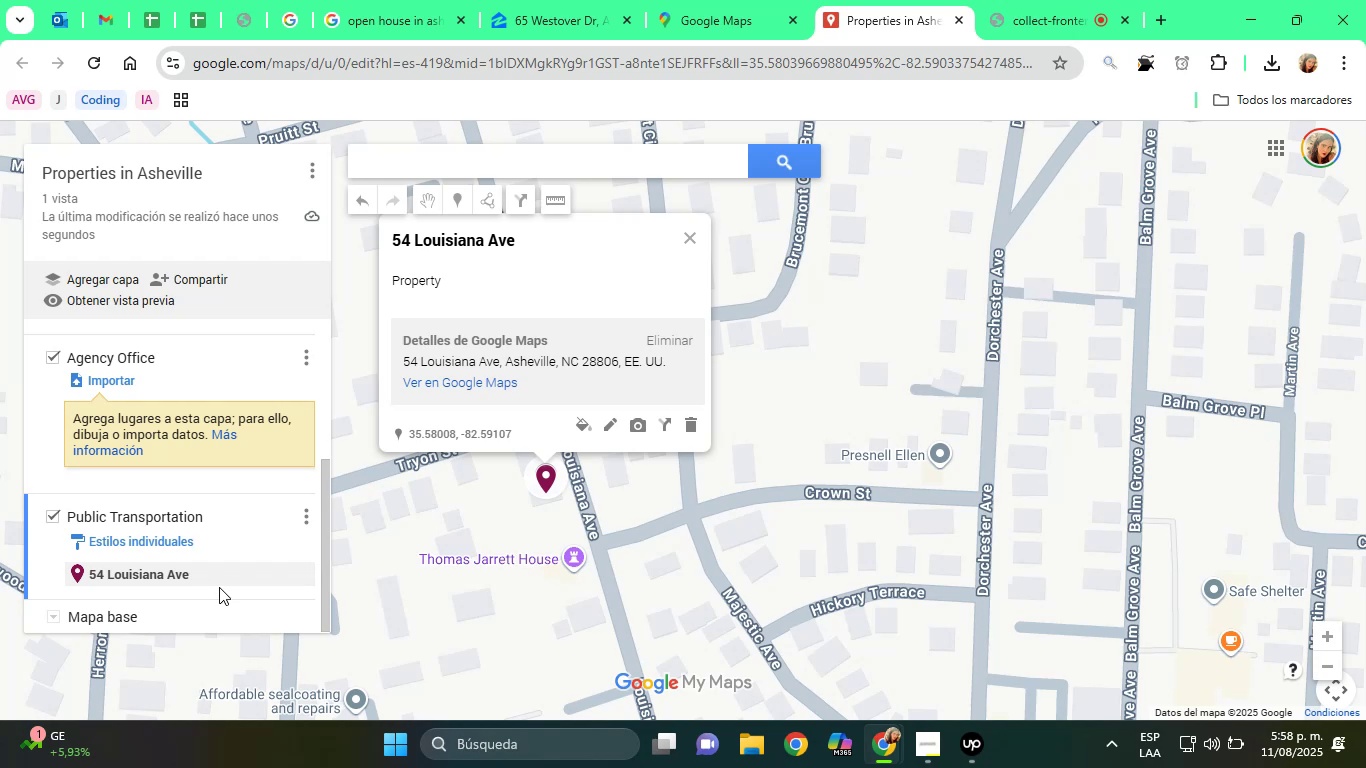 
left_click([127, 575])
 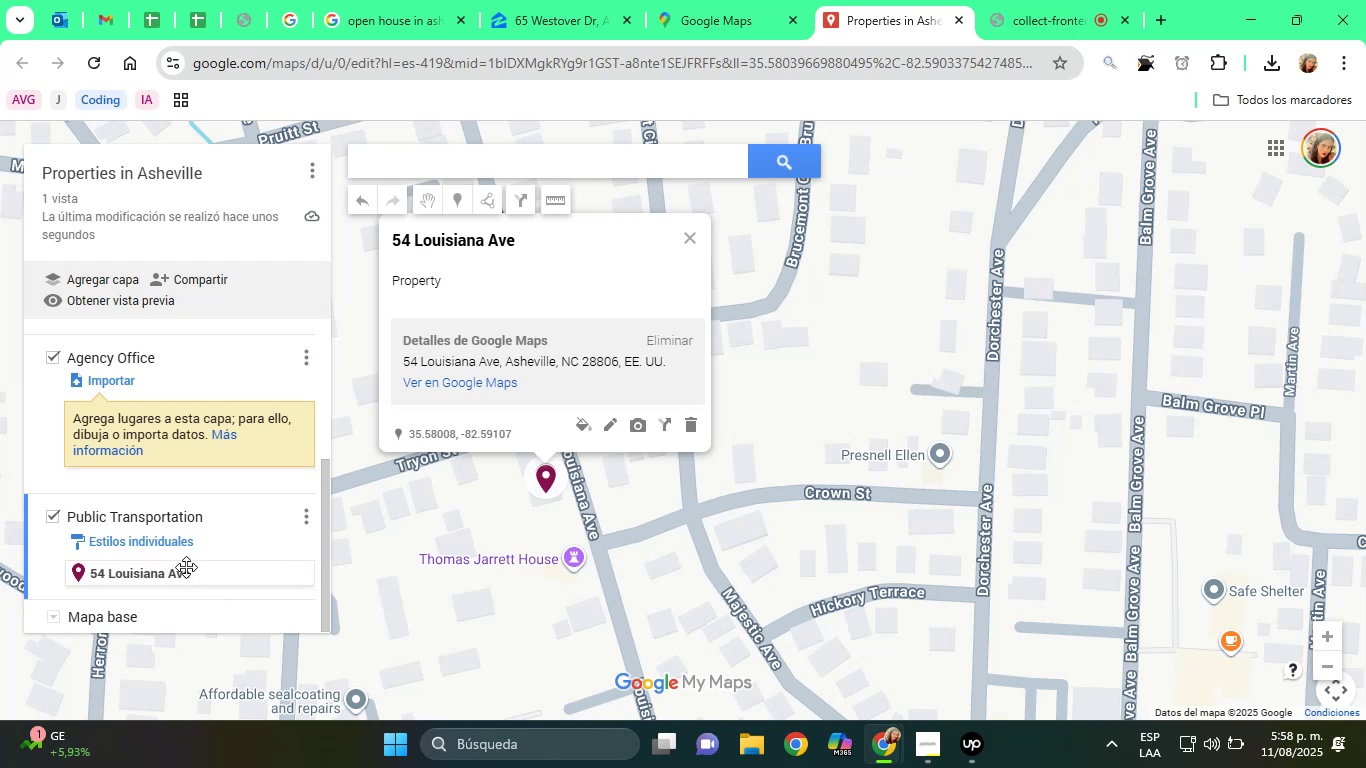 
left_click_drag(start_coordinate=[91, 567], to_coordinate=[85, 530])
 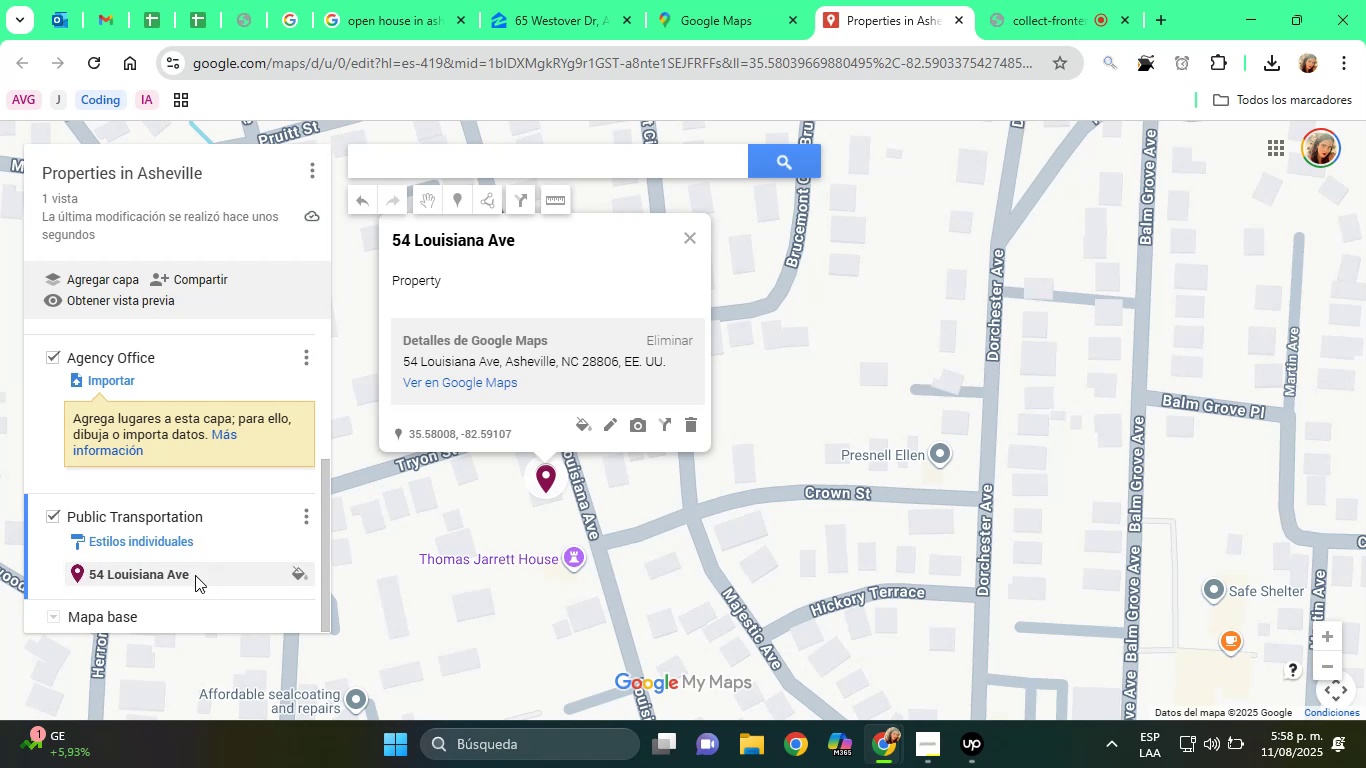 
scroll: coordinate [158, 550], scroll_direction: down, amount: 1.0
 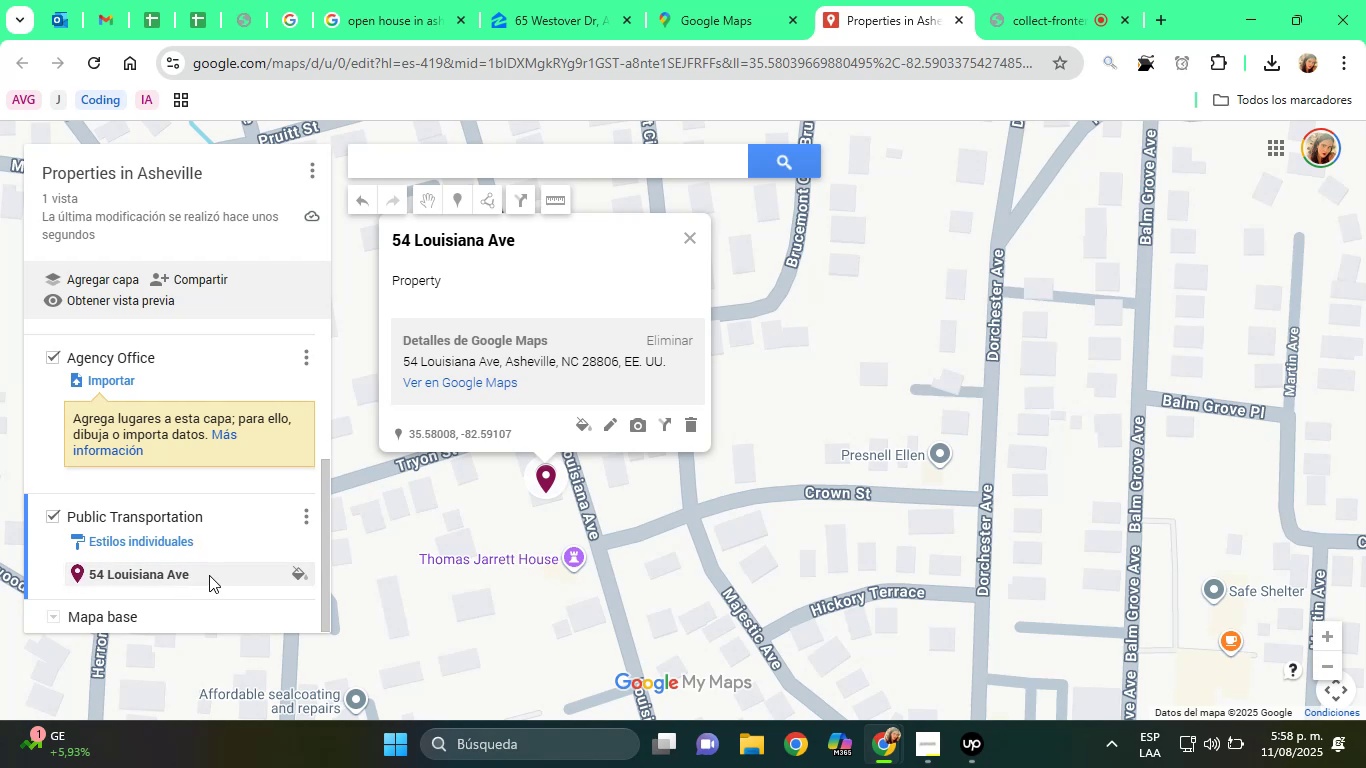 
left_click([215, 587])
 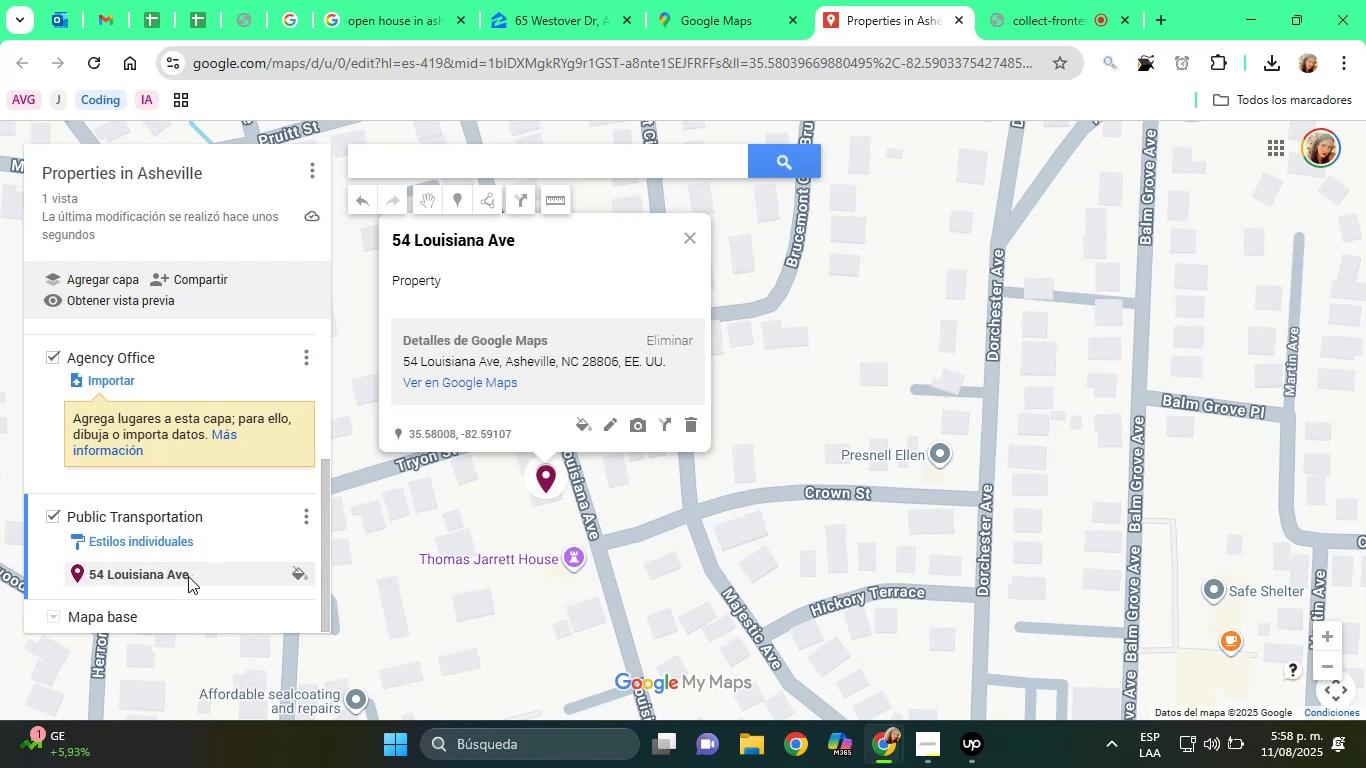 
left_click_drag(start_coordinate=[216, 573], to_coordinate=[184, 525])
 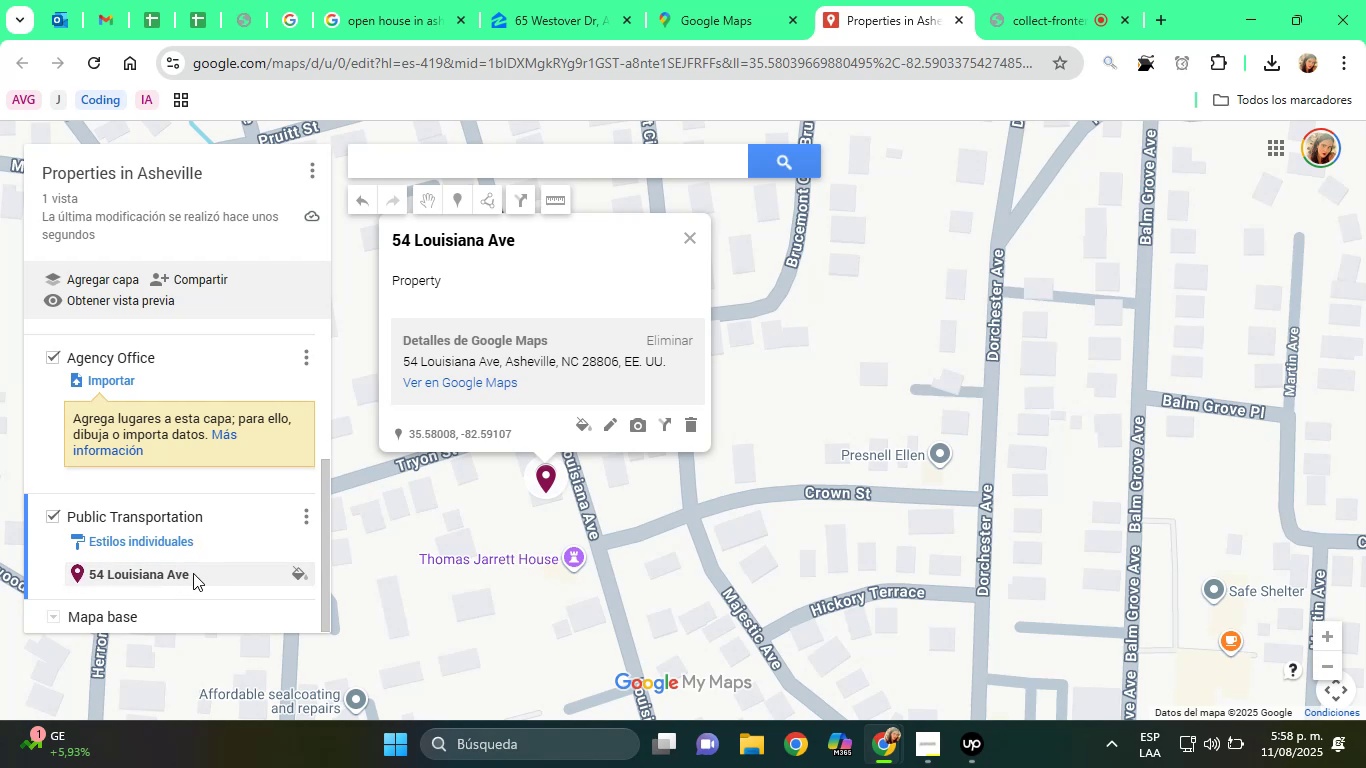 
left_click([210, 565])
 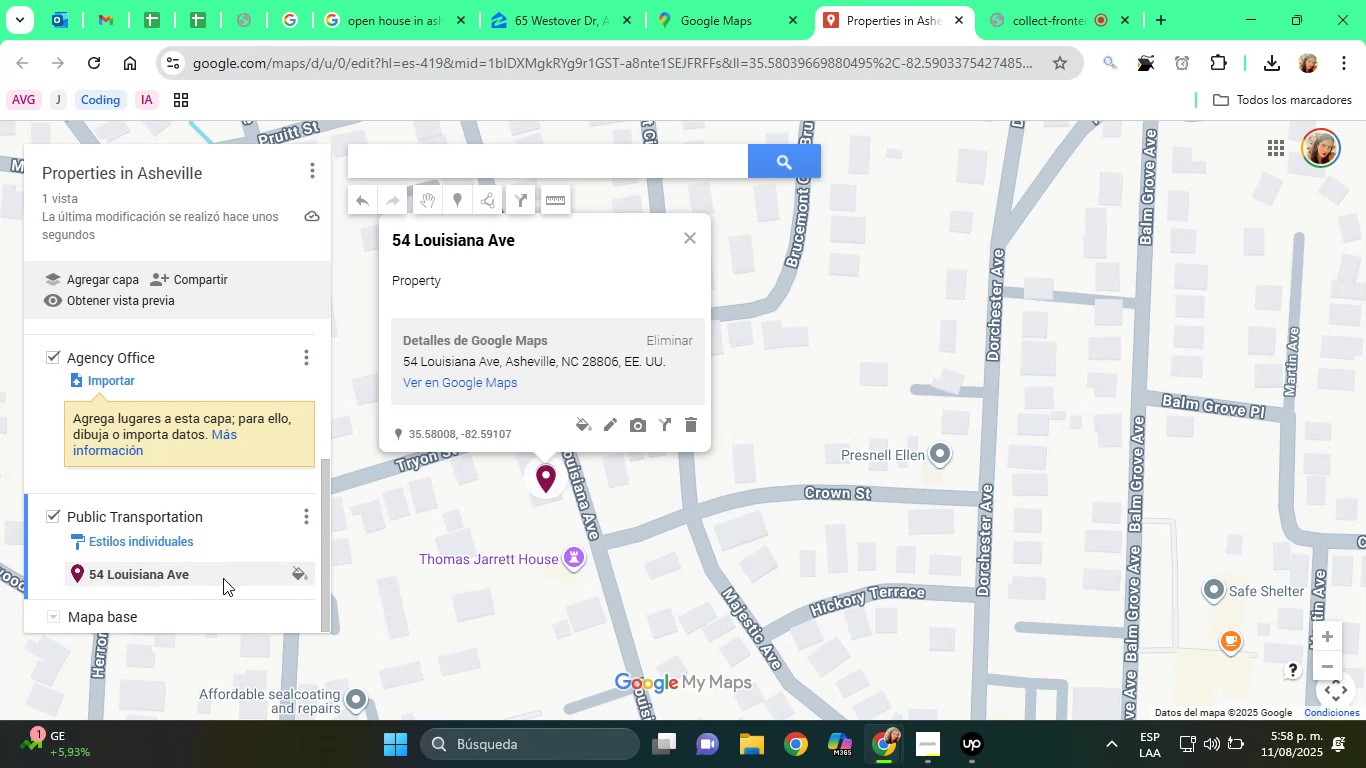 
left_click_drag(start_coordinate=[211, 571], to_coordinate=[198, 575])
 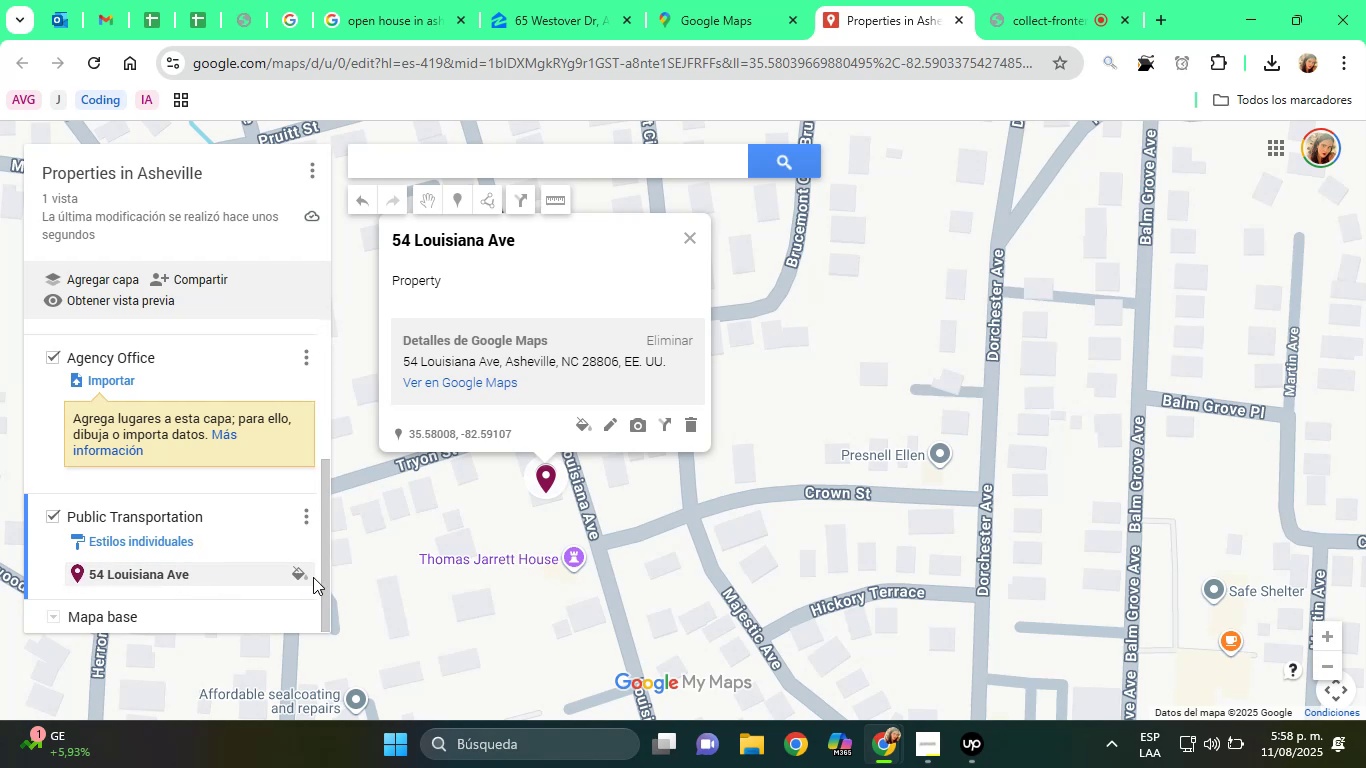 
left_click_drag(start_coordinate=[195, 575], to_coordinate=[182, 575])
 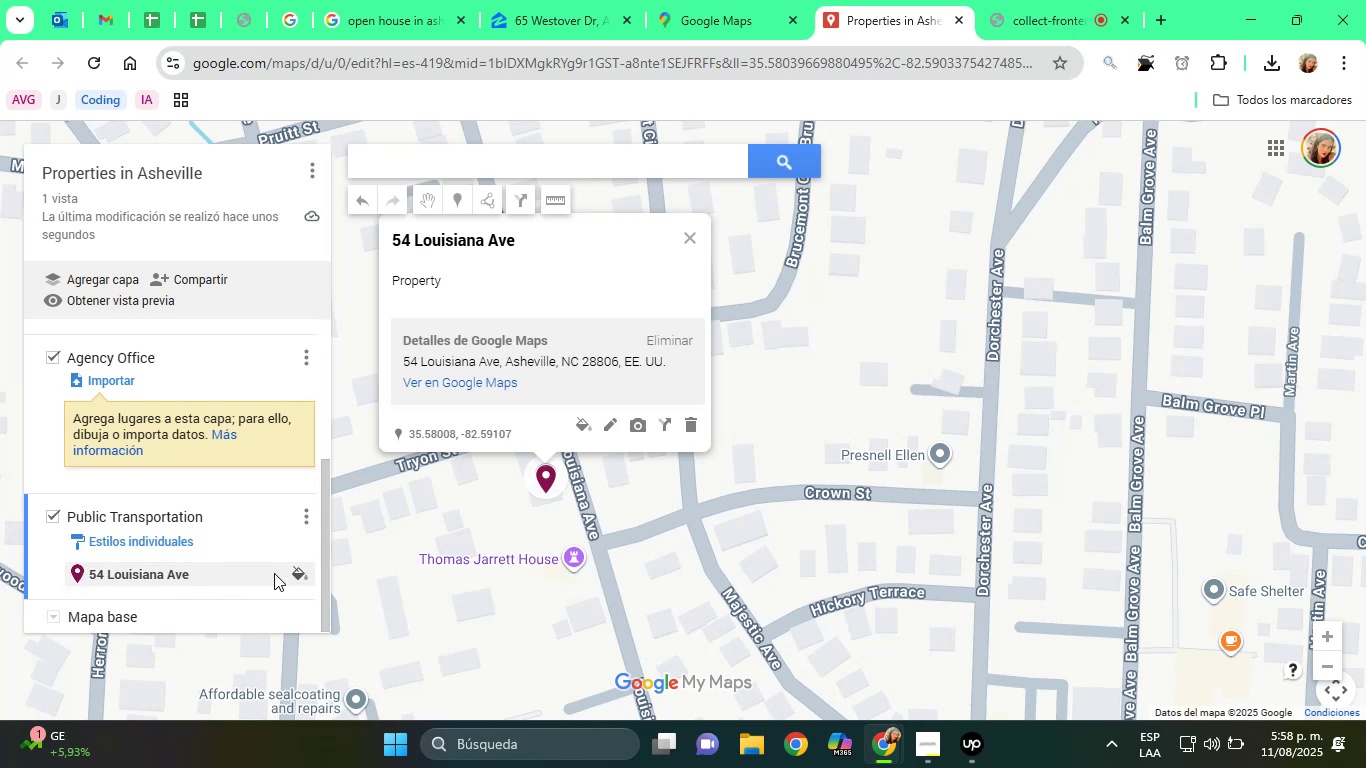 
left_click_drag(start_coordinate=[182, 576], to_coordinate=[212, 576])
 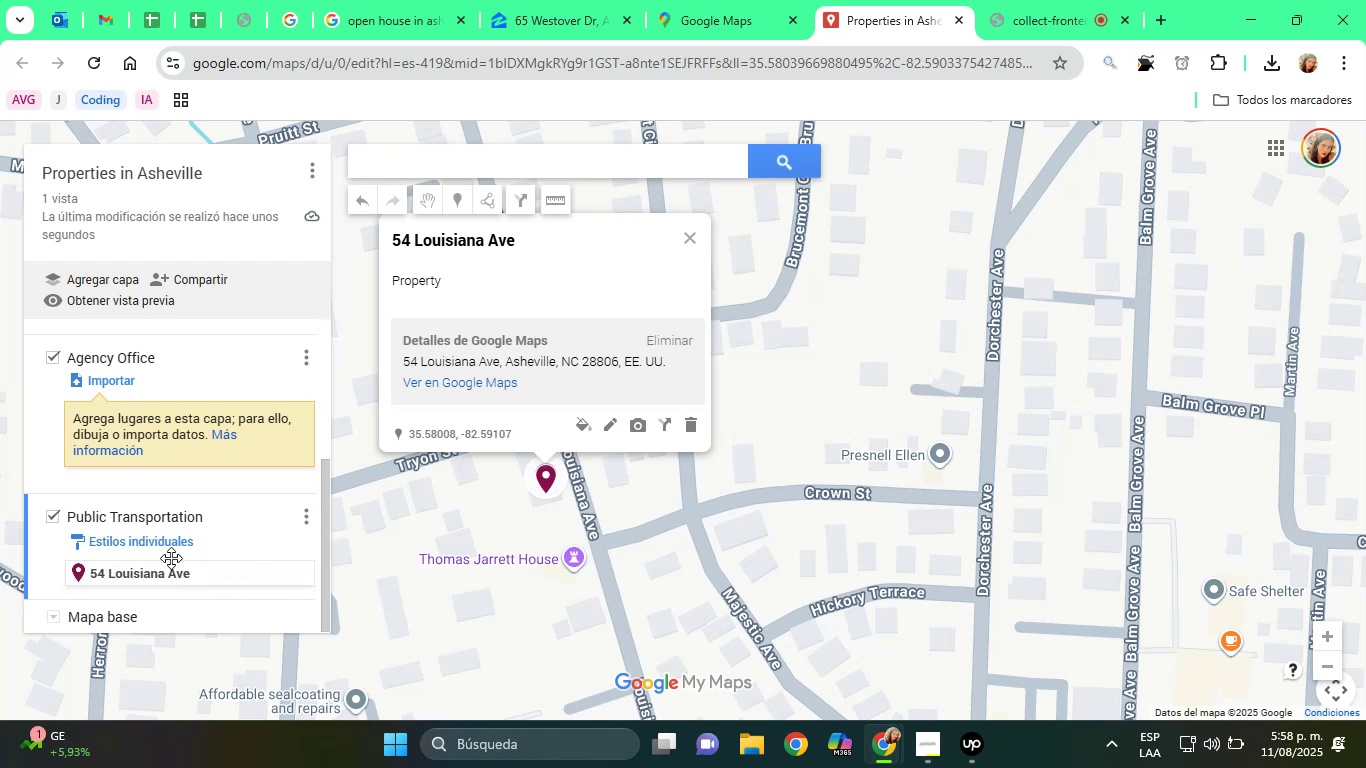 
left_click([184, 582])
 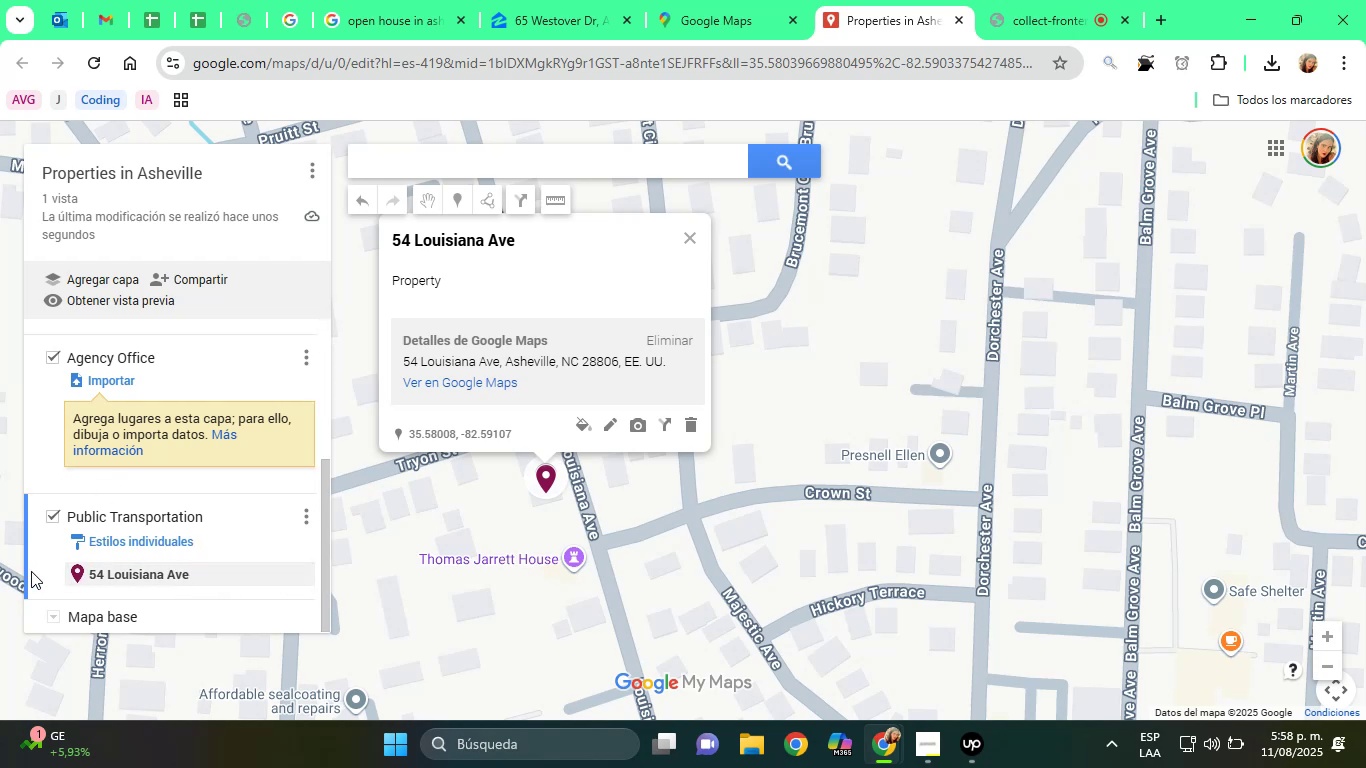 
left_click_drag(start_coordinate=[210, 576], to_coordinate=[219, 577])
 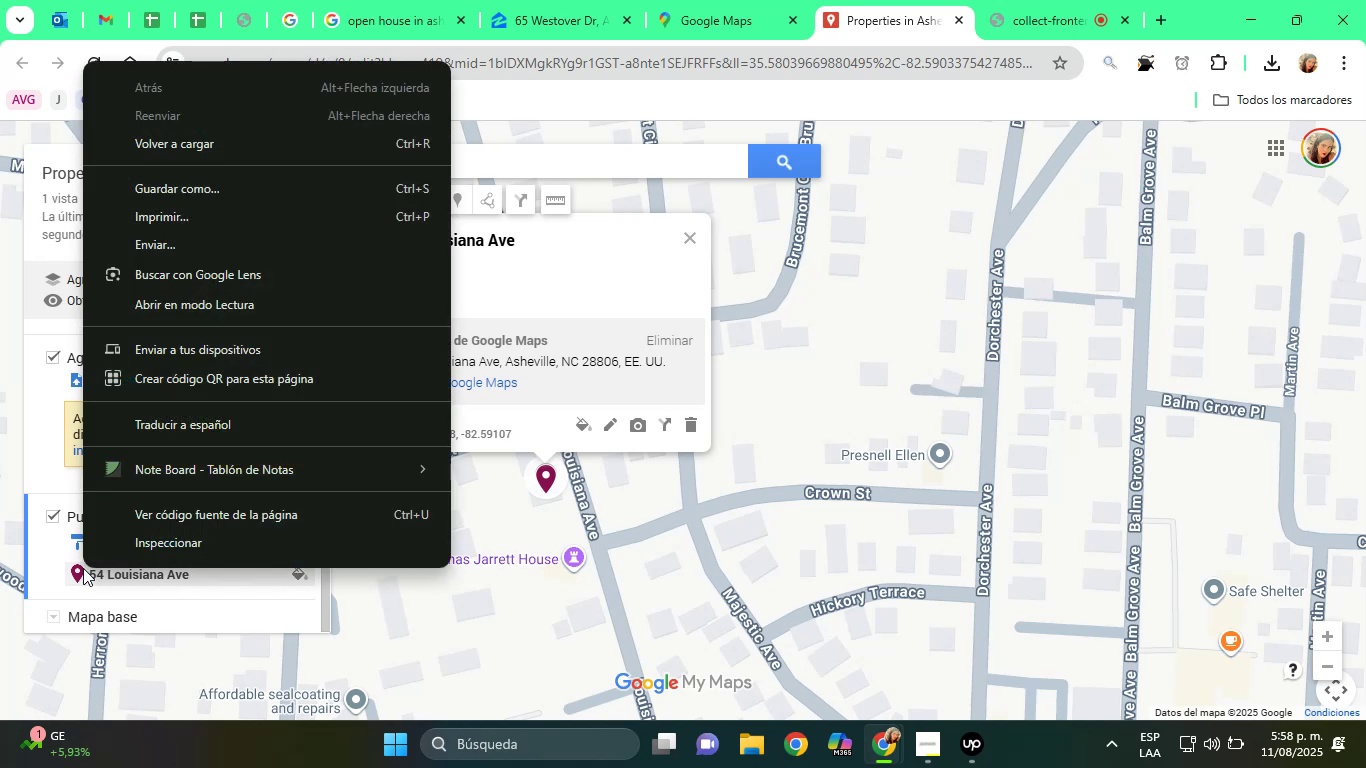 
left_click_drag(start_coordinate=[261, 573], to_coordinate=[180, 559])
 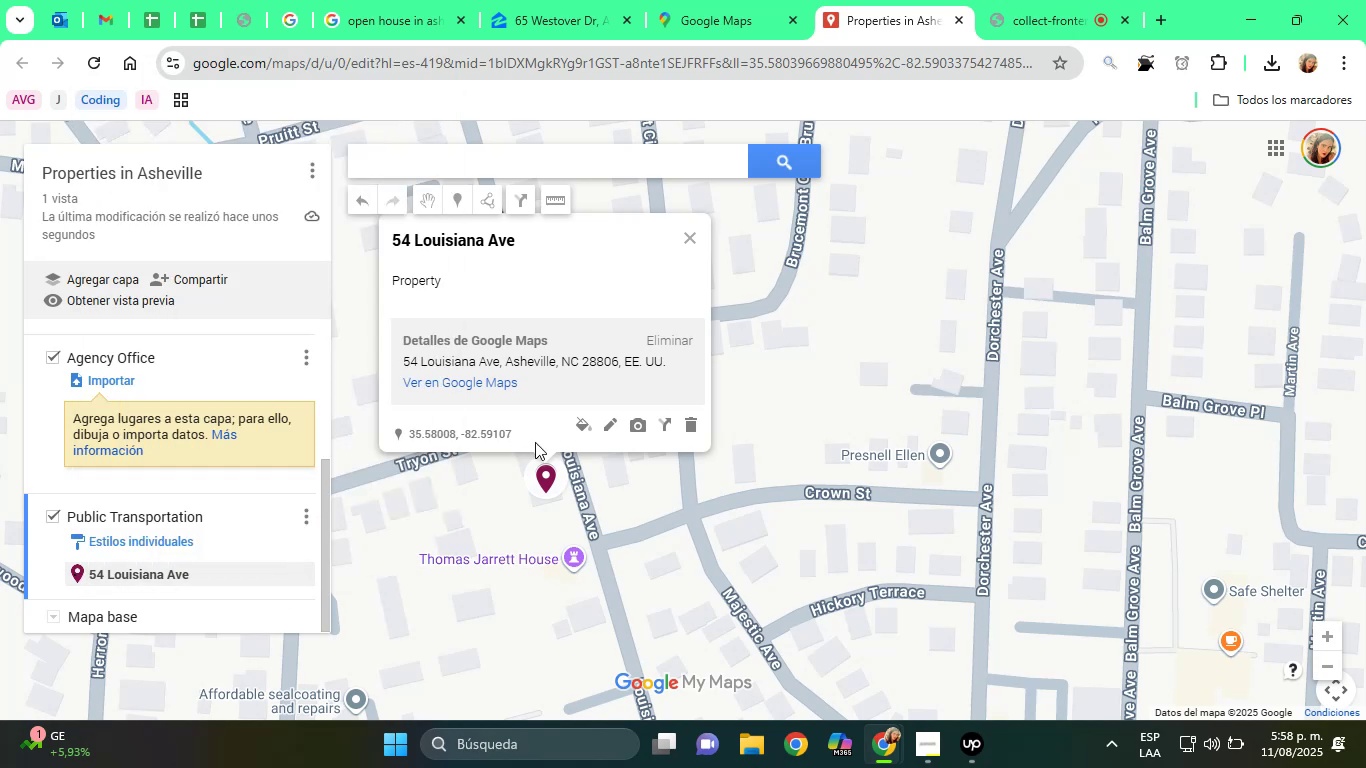 
left_click_drag(start_coordinate=[174, 566], to_coordinate=[35, 552])
 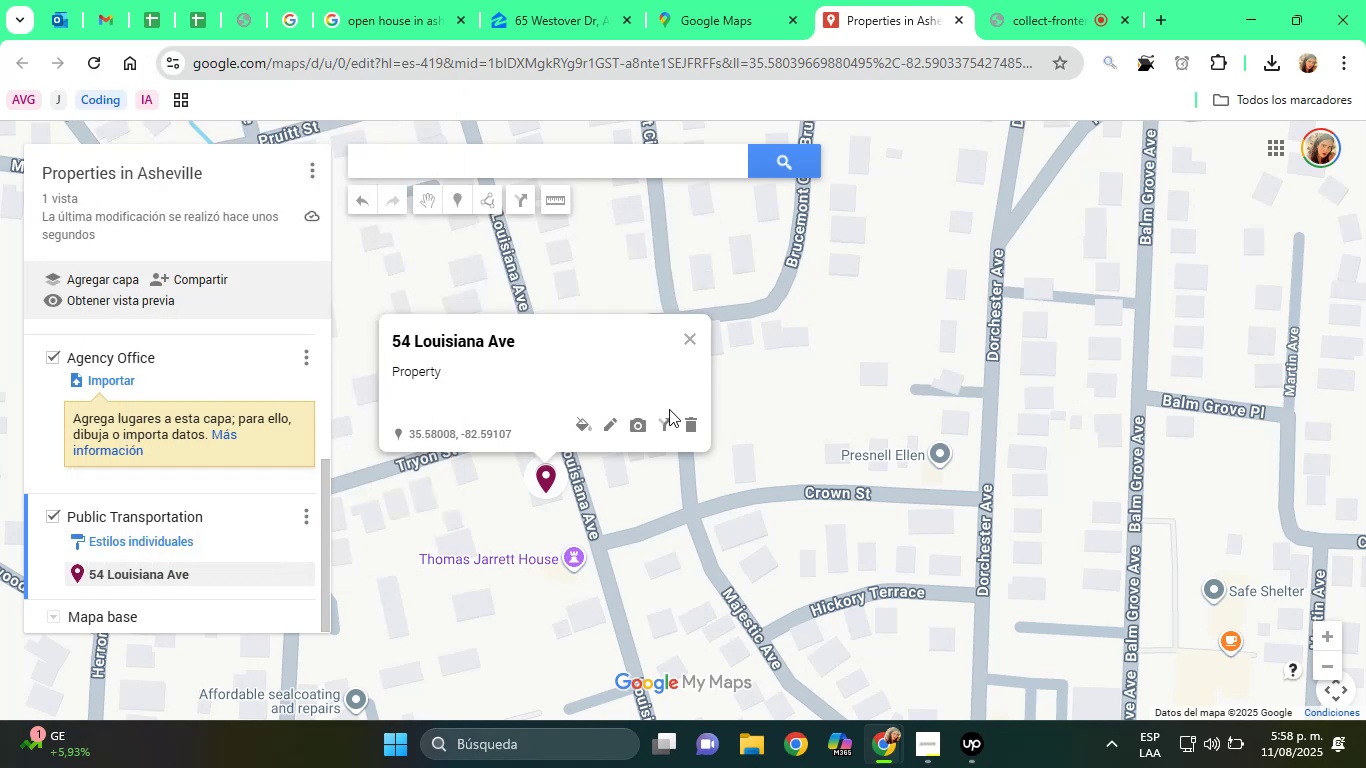 
right_click([83, 568])
 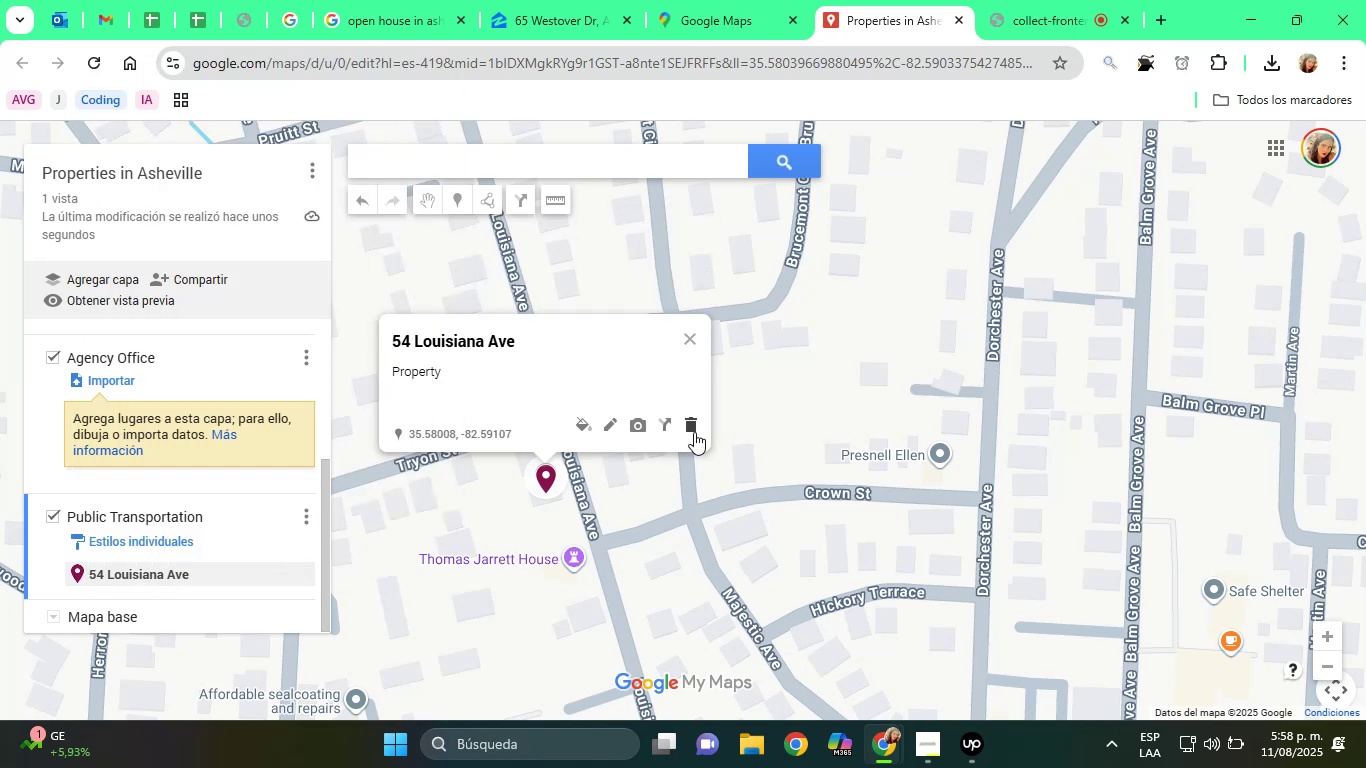 
left_click([74, 574])
 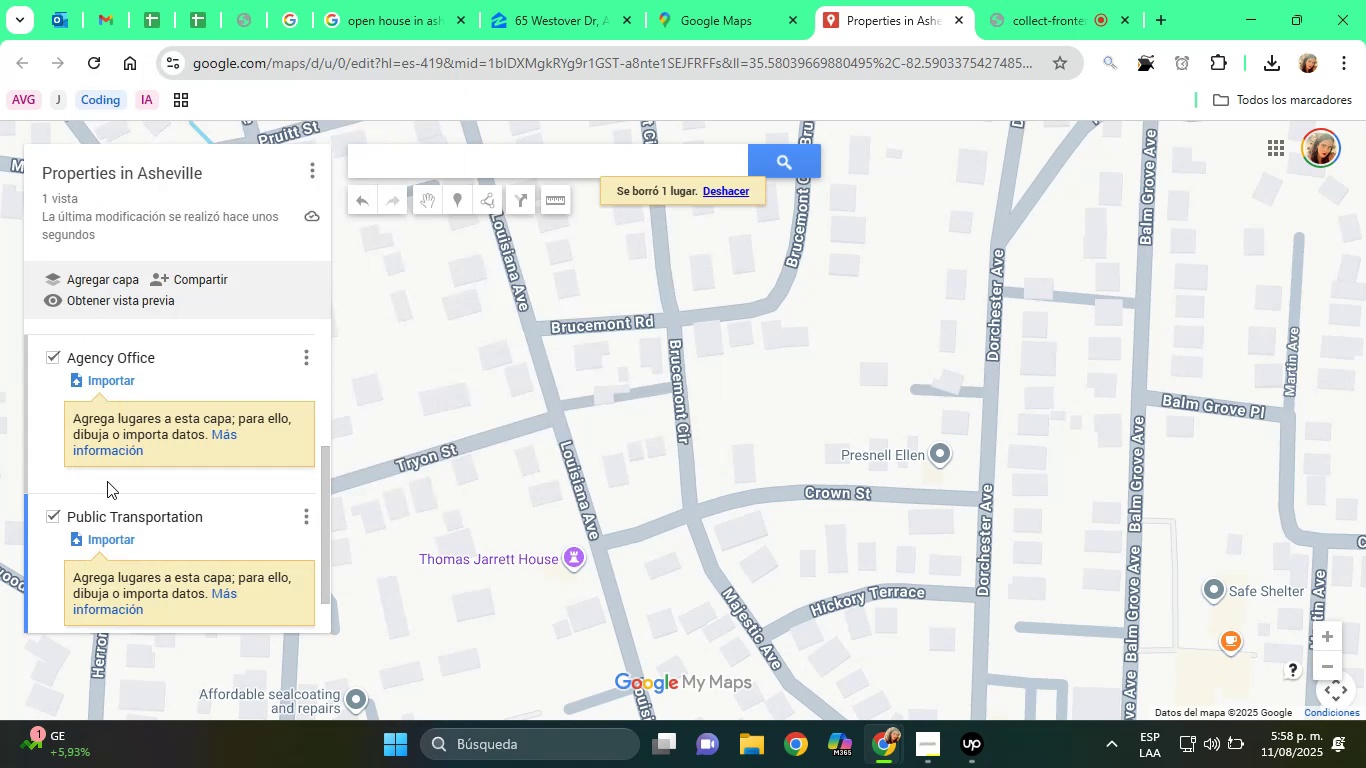 
left_click([673, 341])
 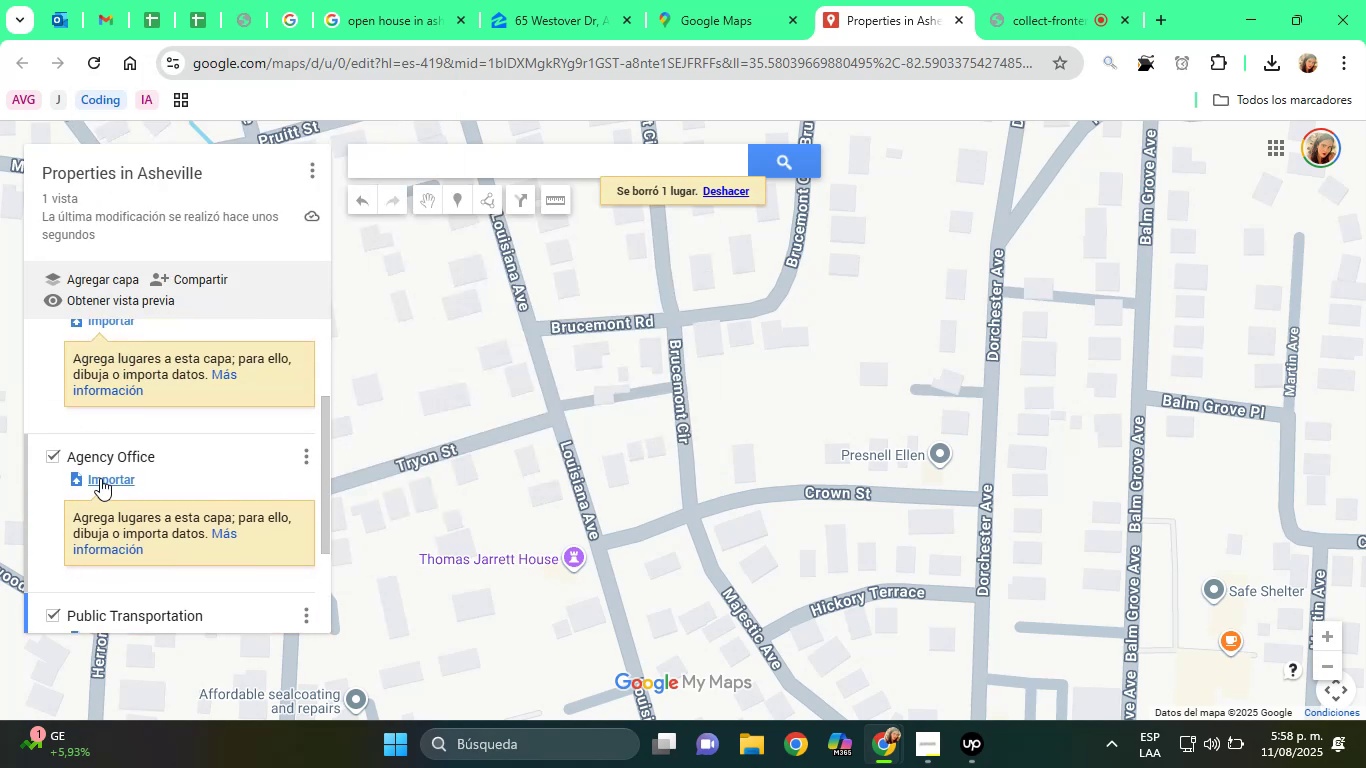 
left_click([694, 432])
 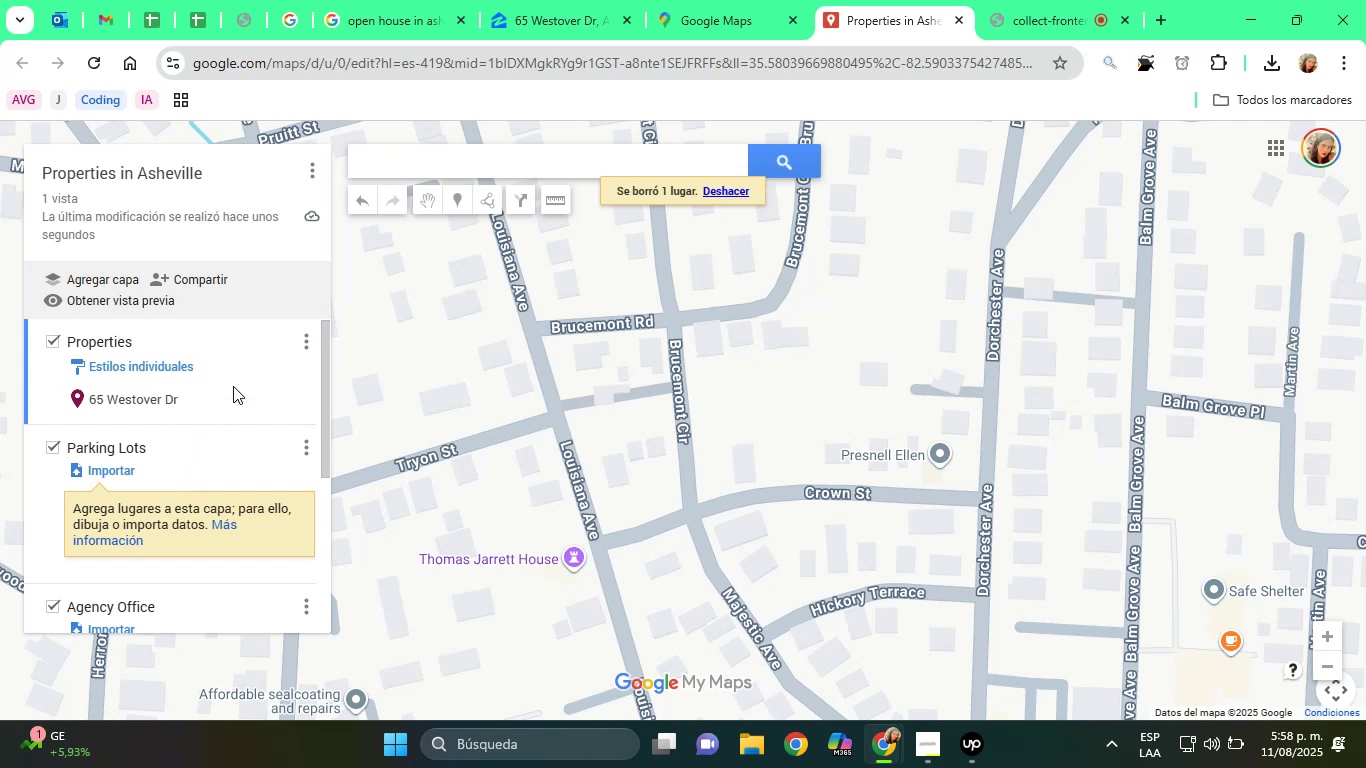 
scroll: coordinate [107, 481], scroll_direction: up, amount: 1.0
 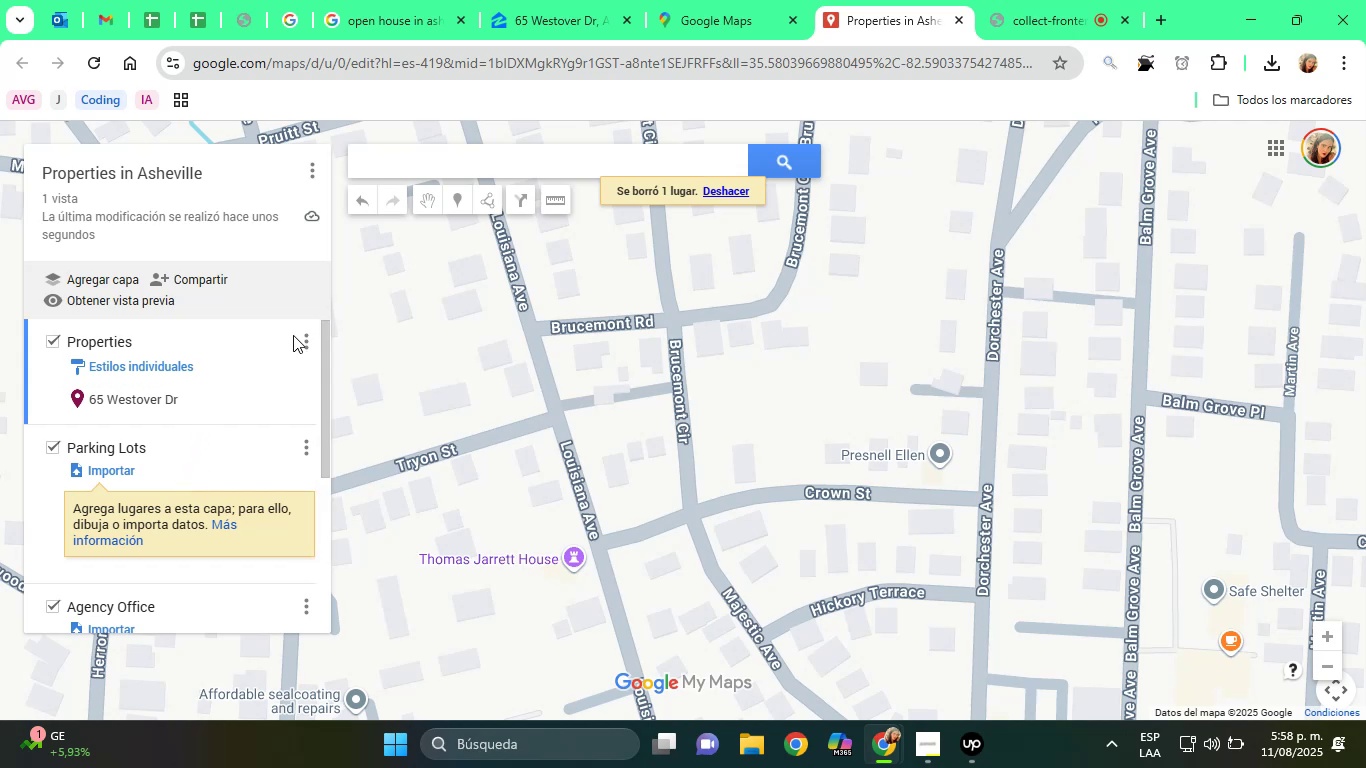 
scroll: coordinate [100, 478], scroll_direction: down, amount: 2.0
 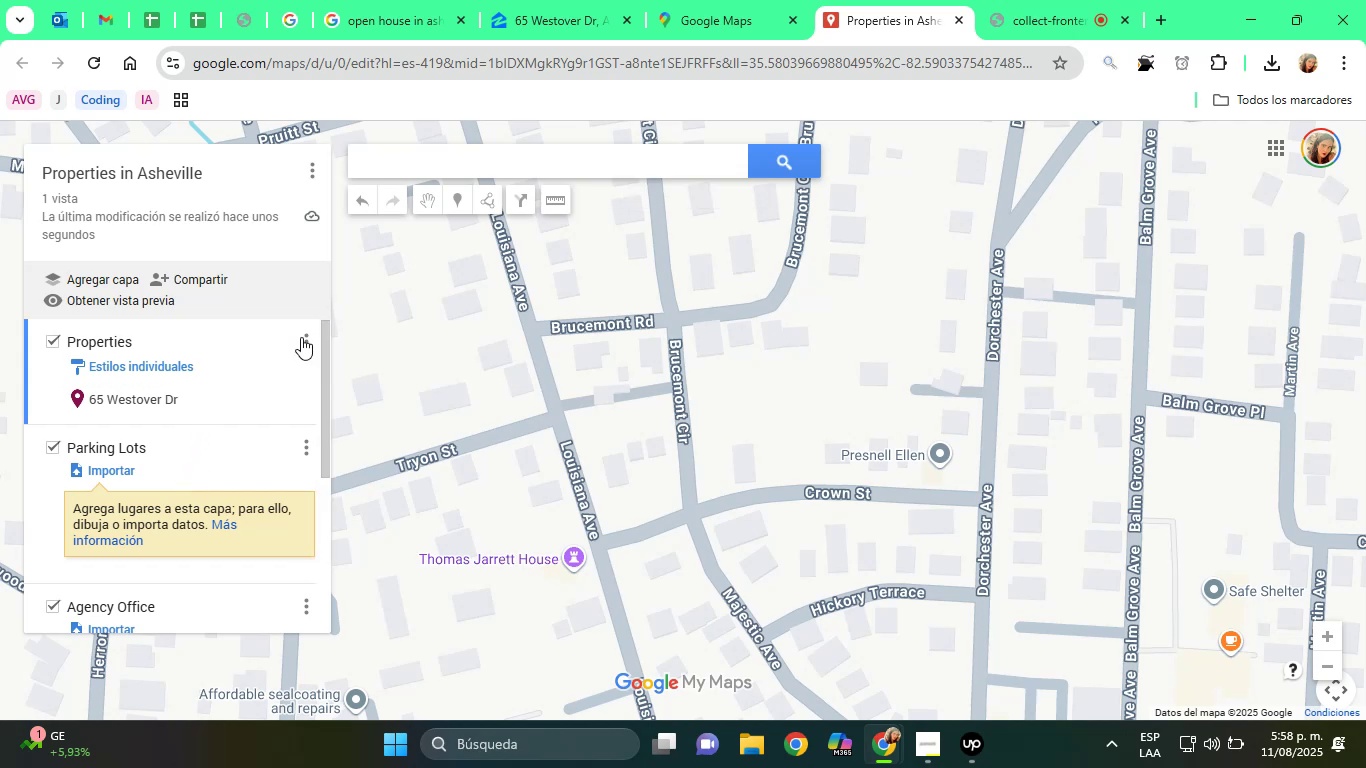 
scroll: coordinate [181, 475], scroll_direction: up, amount: 4.0
 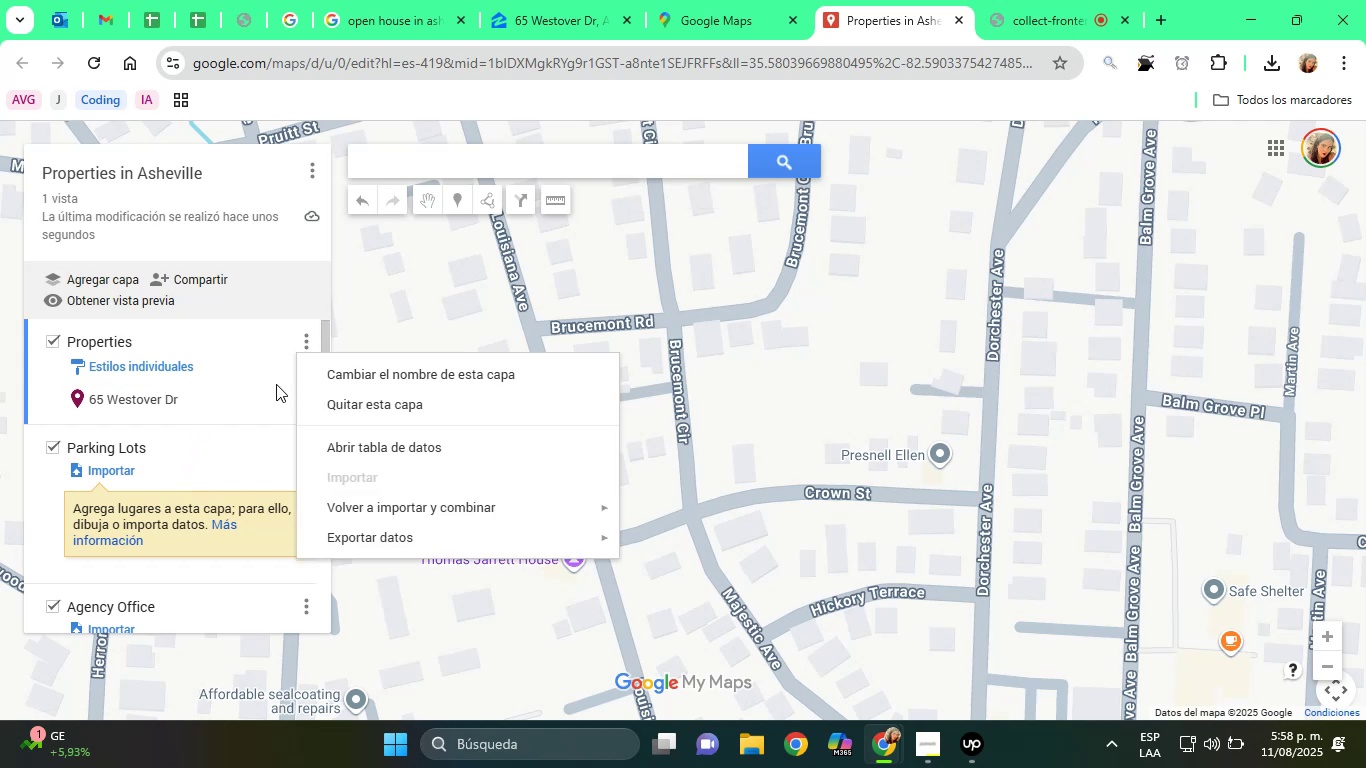 
left_click([233, 386])
 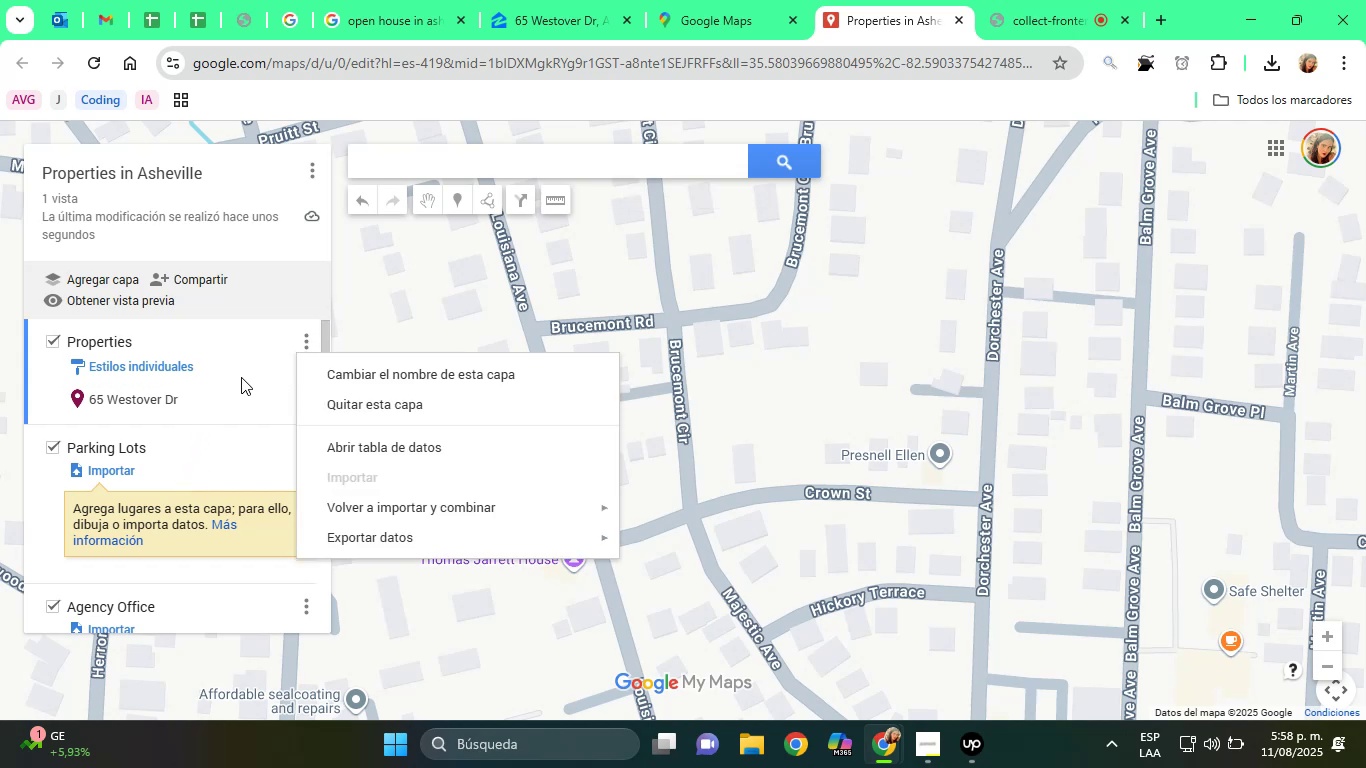 
left_click([233, 386])
 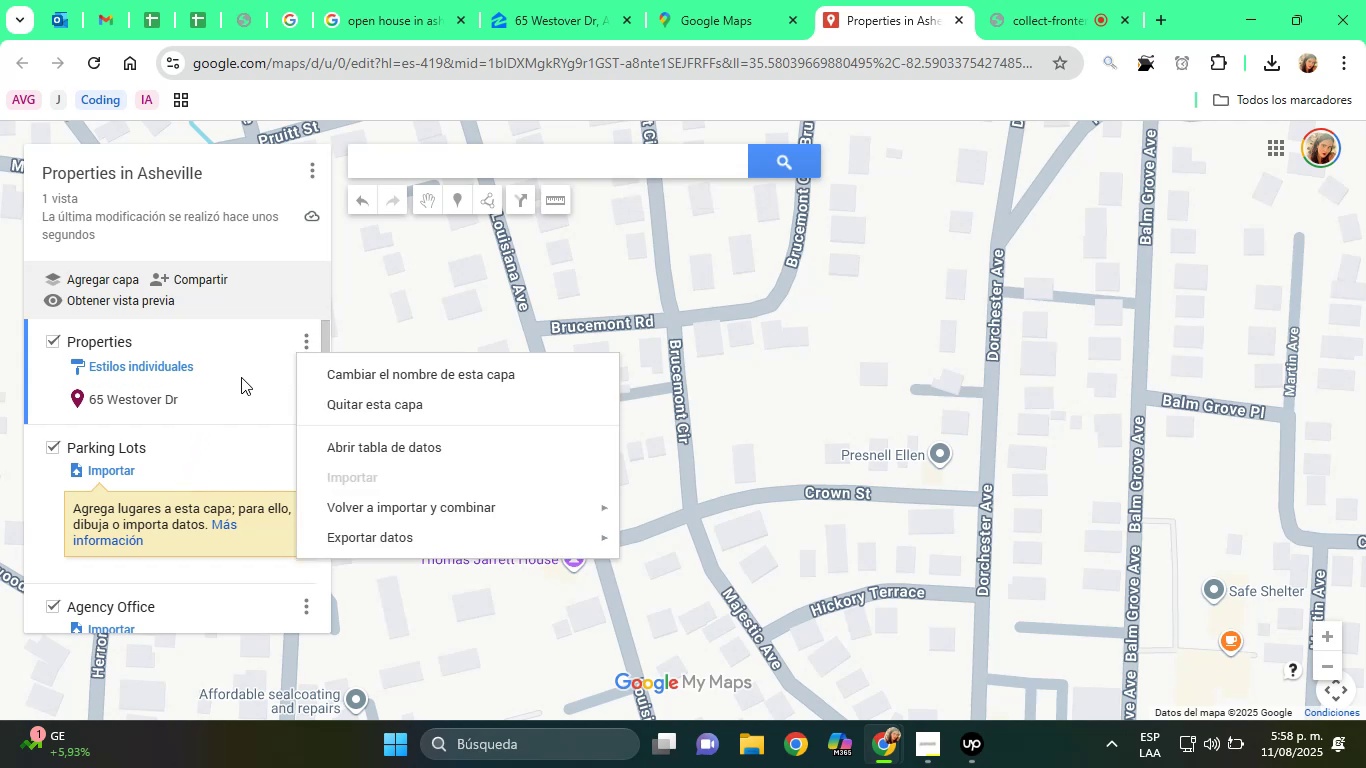 
left_click([289, 334])
 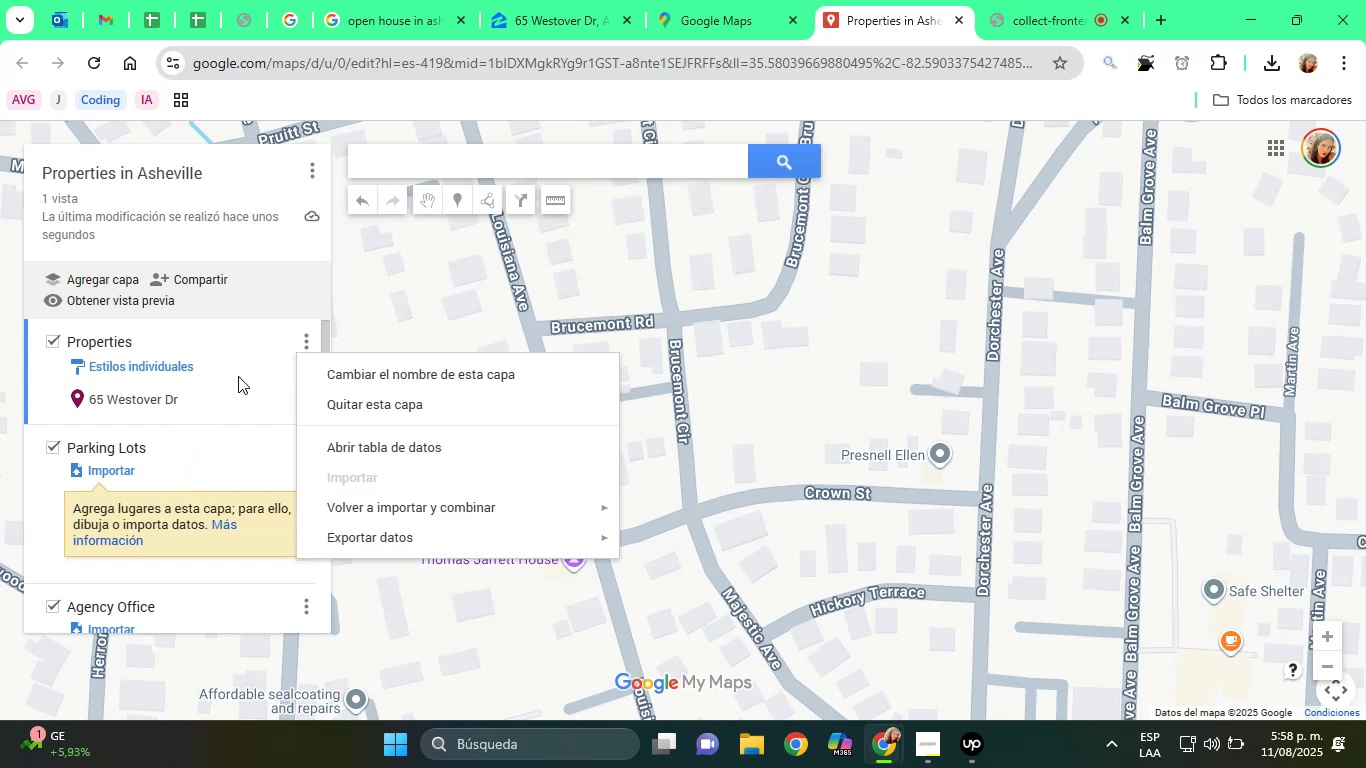 
left_click([301, 337])
 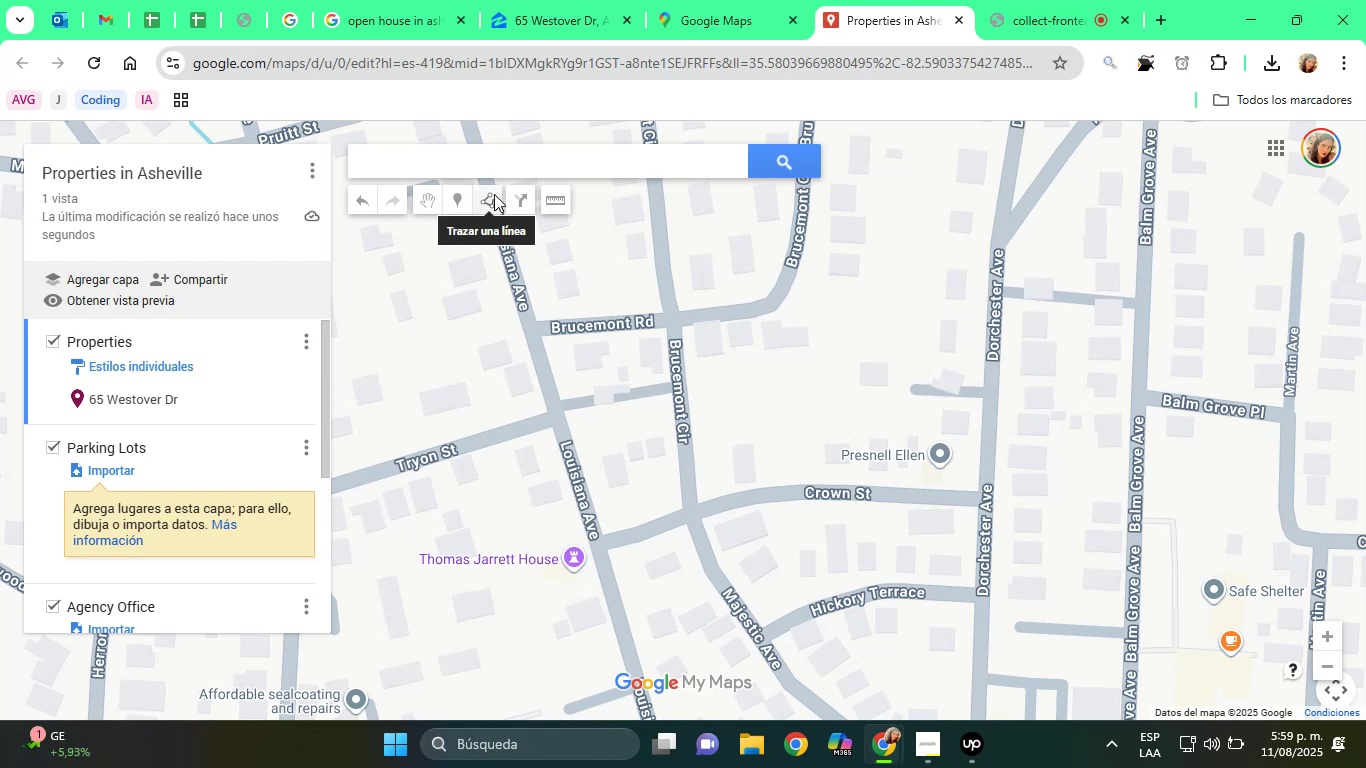 
left_click([186, 421])
 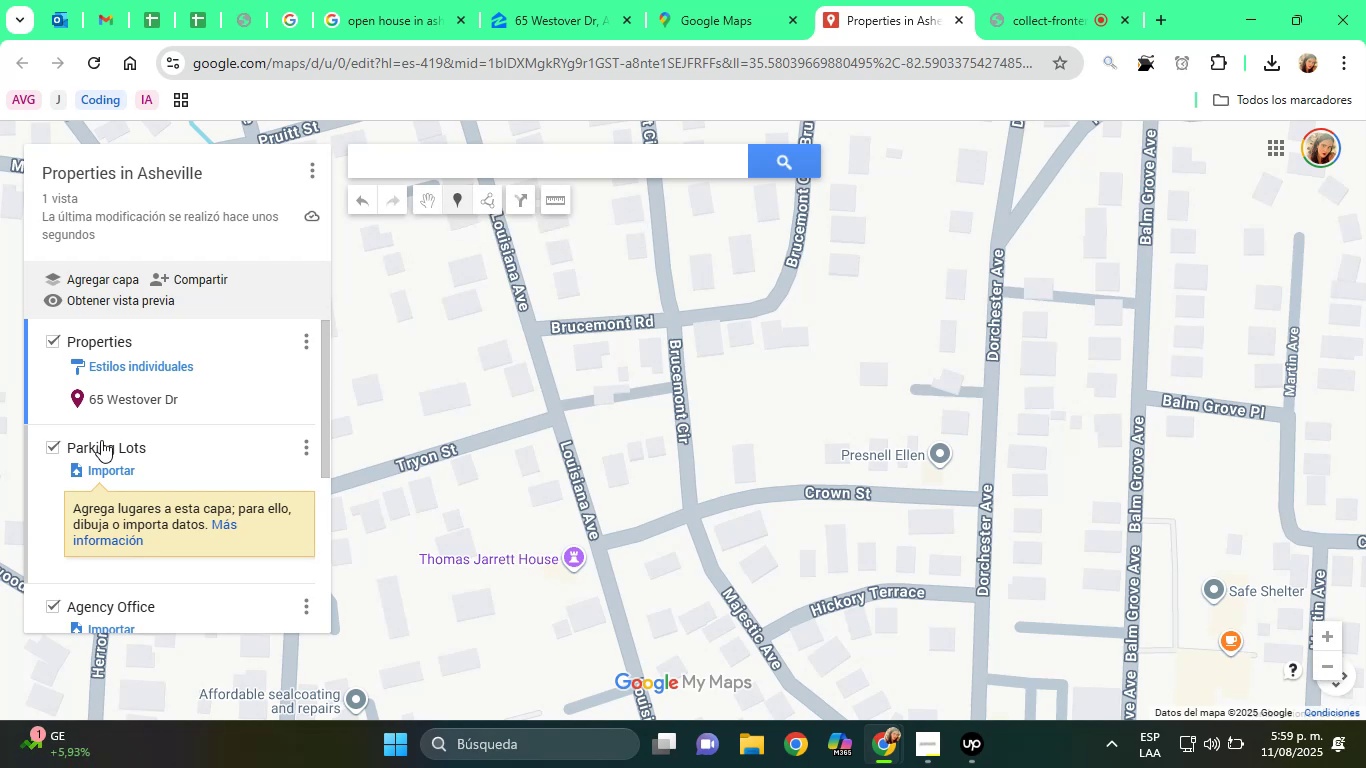 
wait(6.75)
 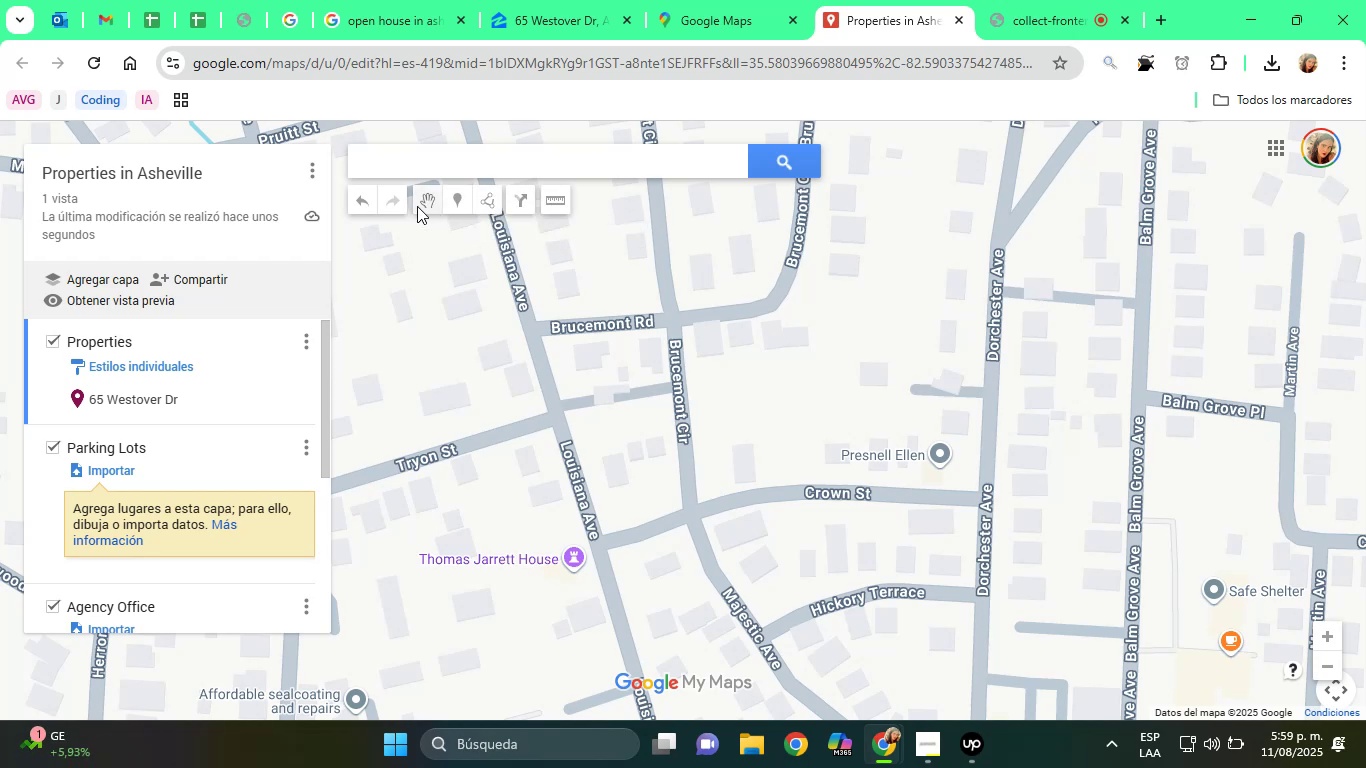 
left_click([448, 205])
 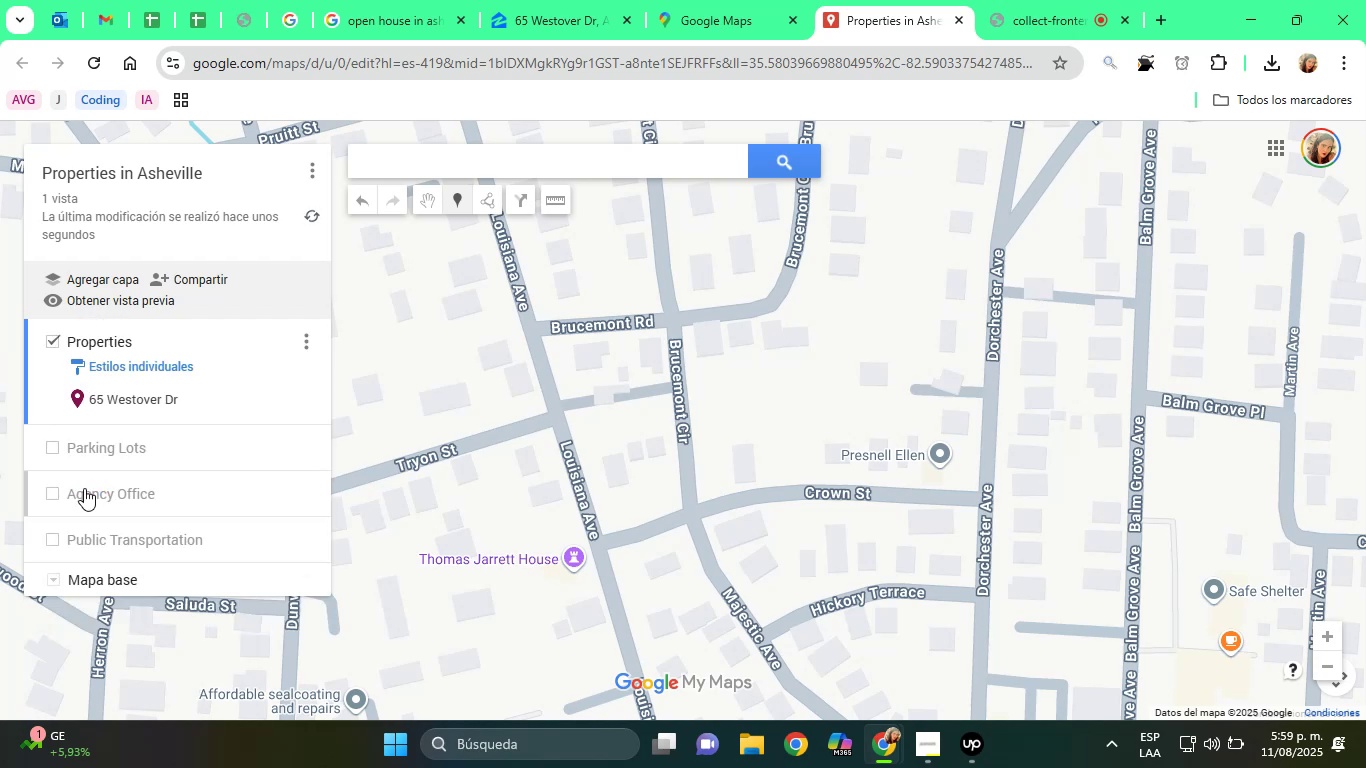 
left_click([52, 447])
 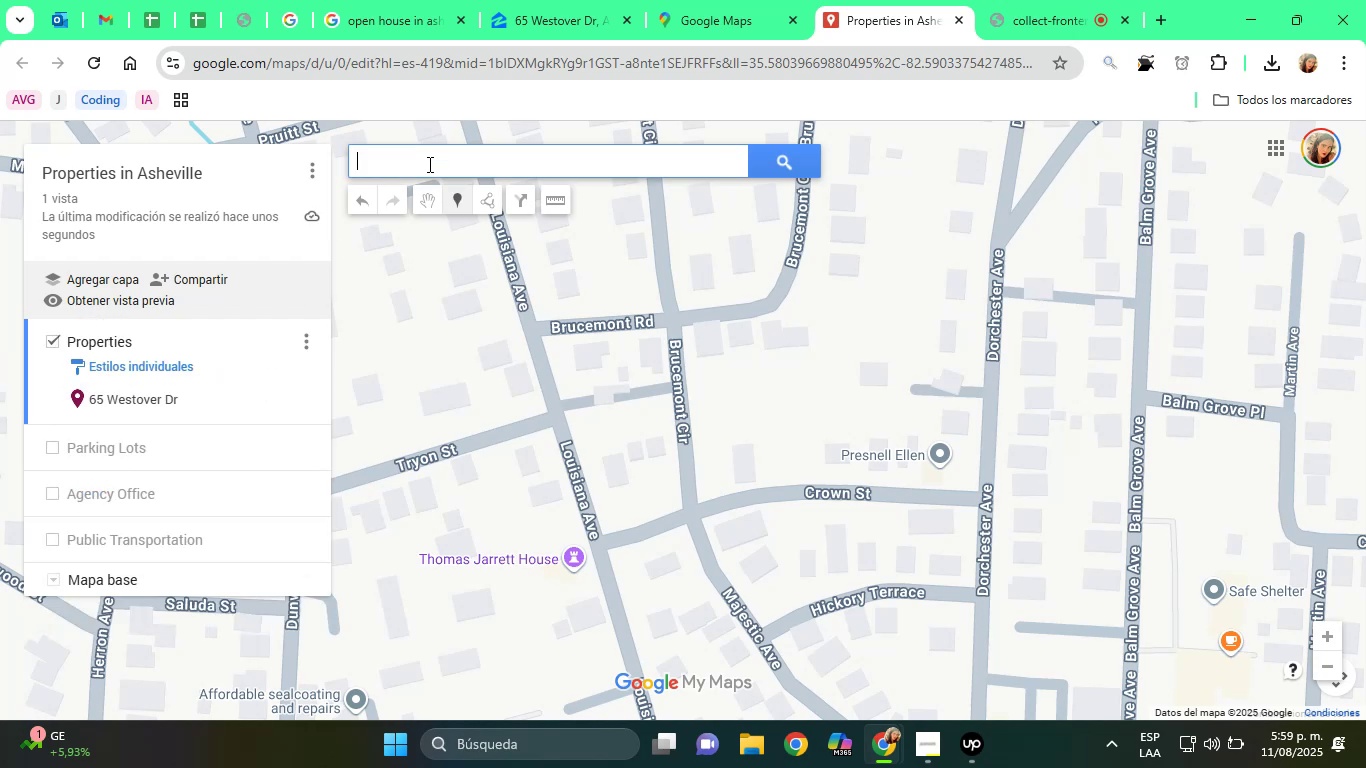 
left_click([54, 492])
 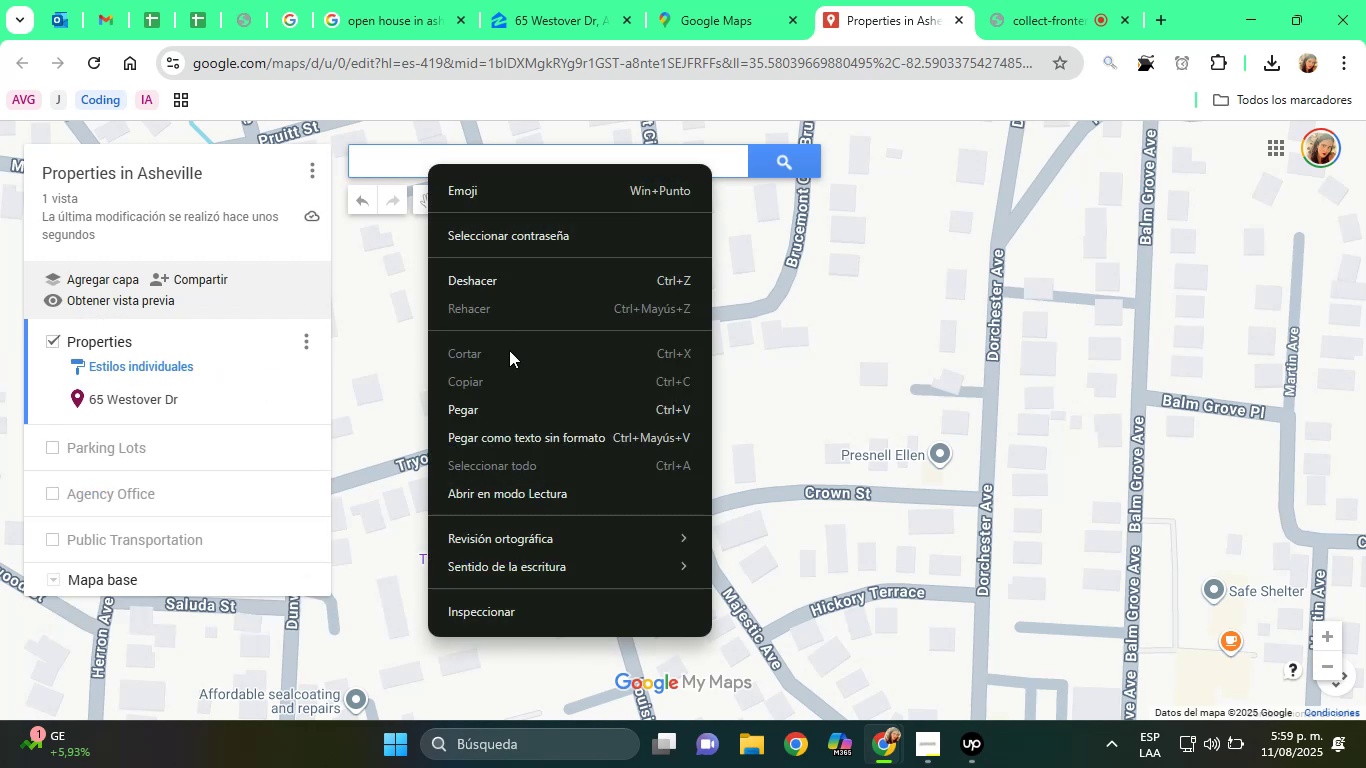 
scroll: coordinate [60, 496], scroll_direction: down, amount: 1.0
 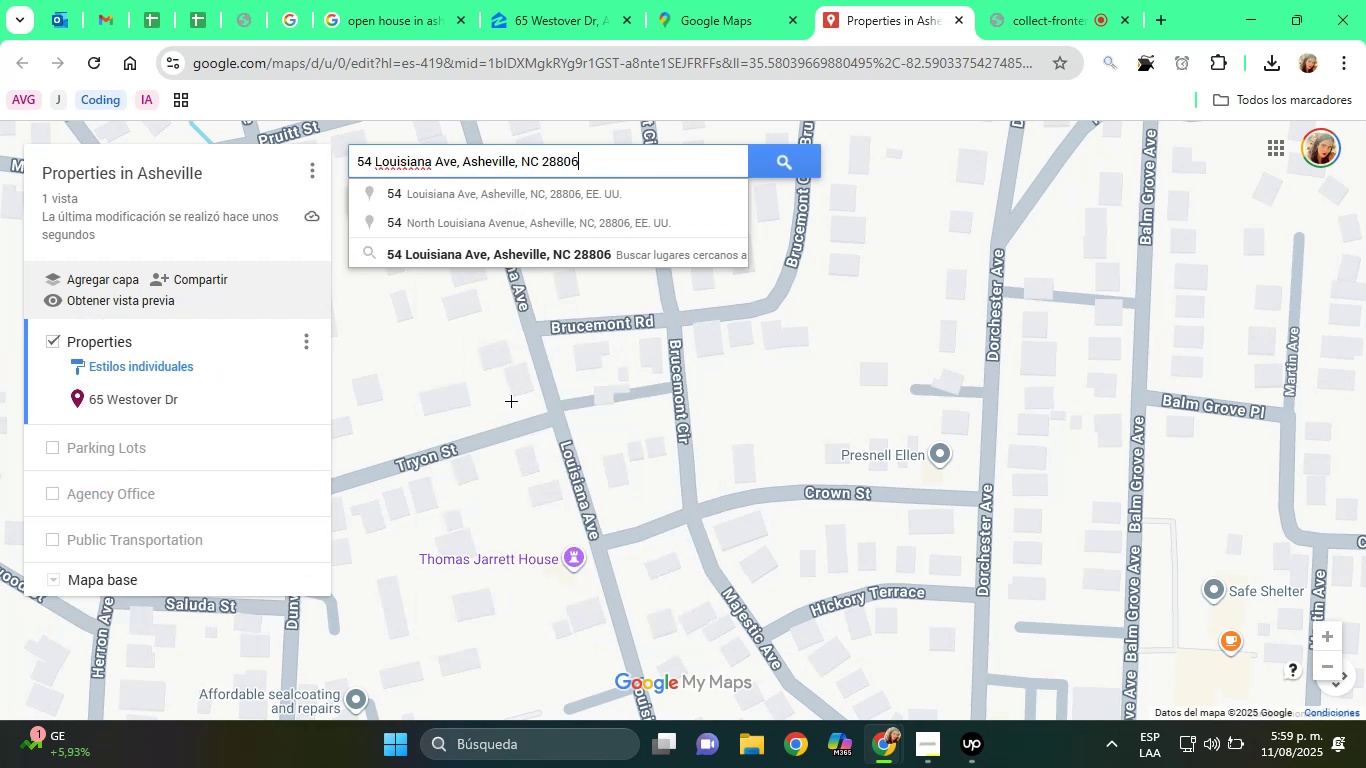 
left_click([53, 465])
 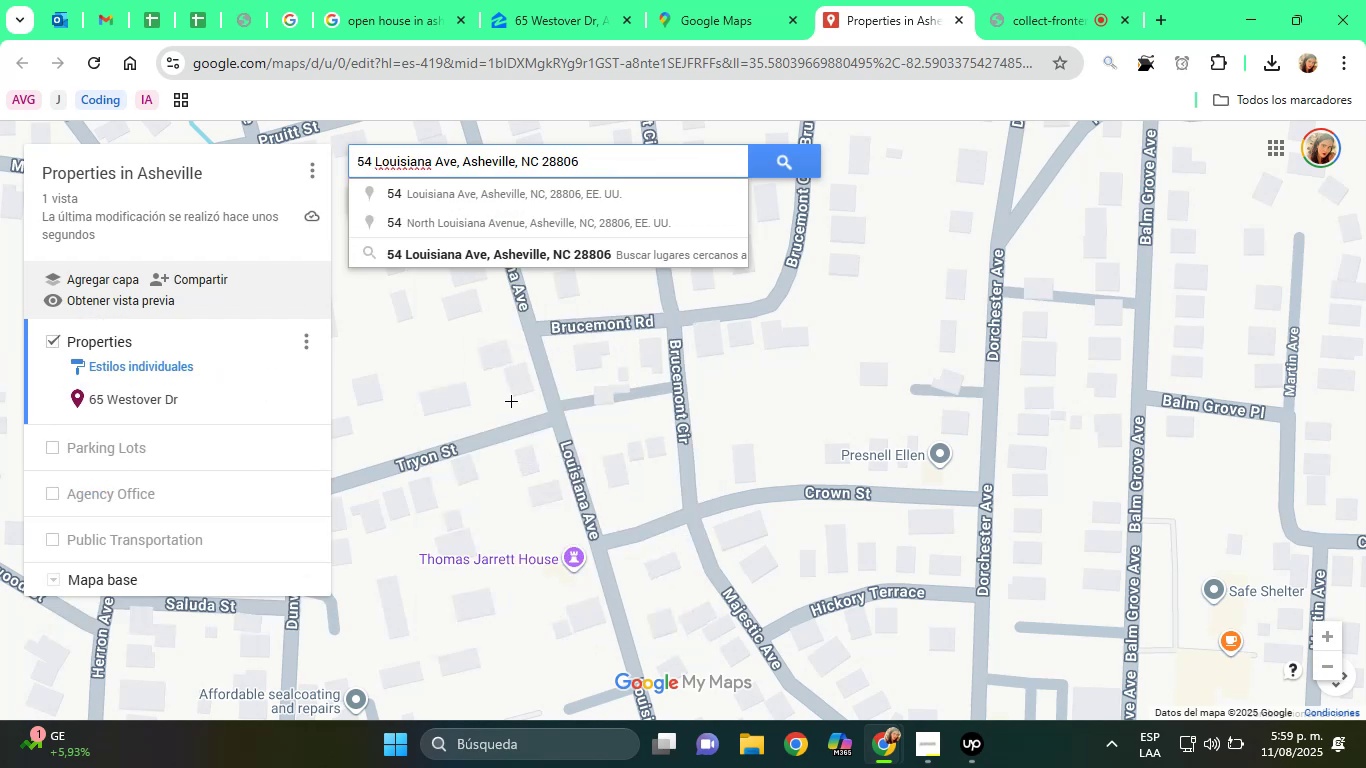 
scroll: coordinate [84, 488], scroll_direction: down, amount: 1.0
 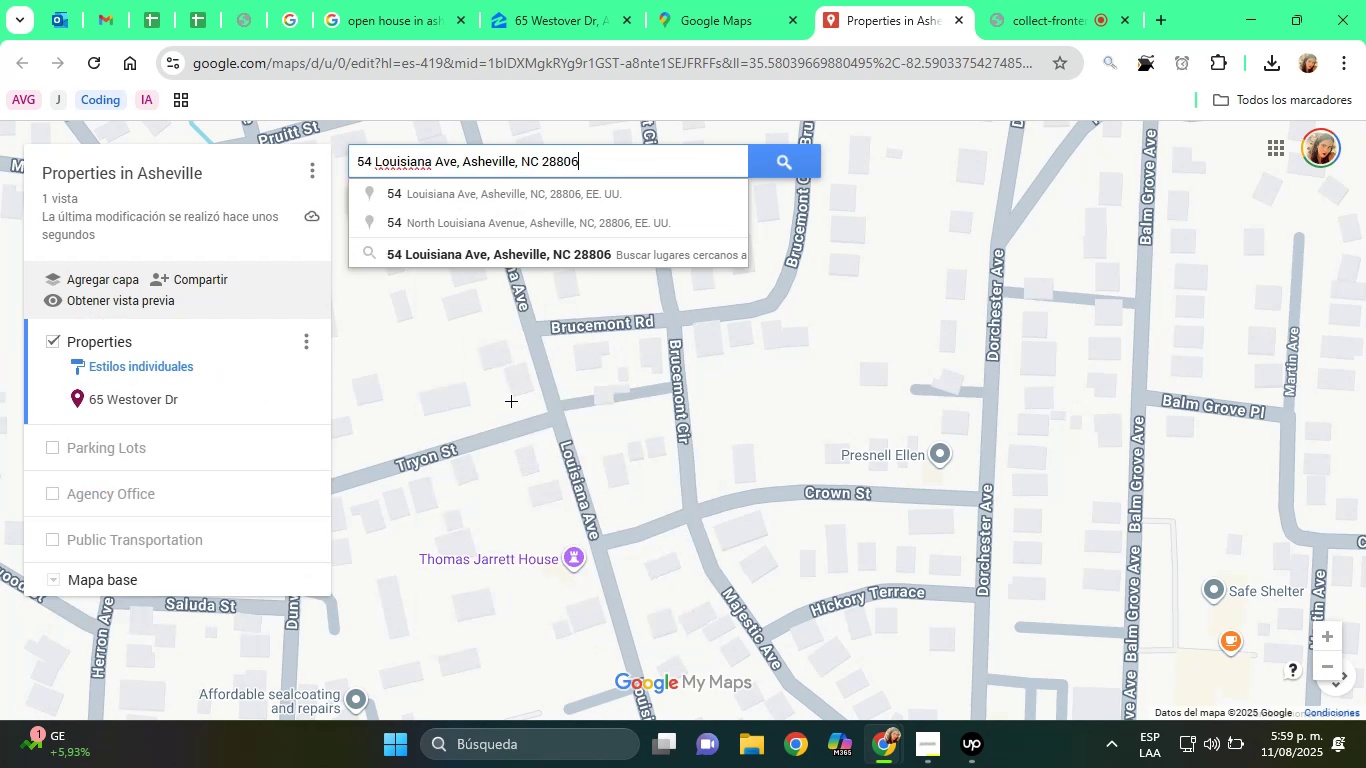 
left_click([428, 164])
 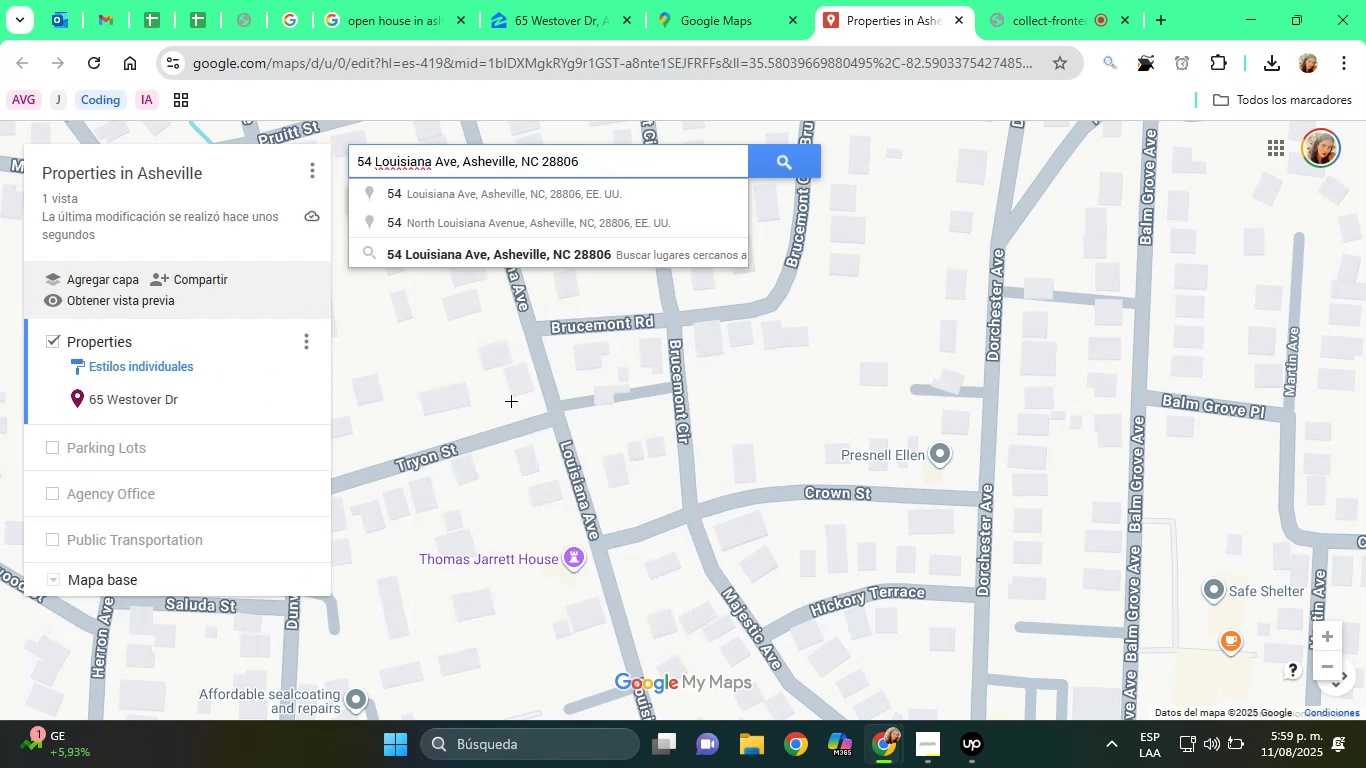 
right_click([428, 164])
 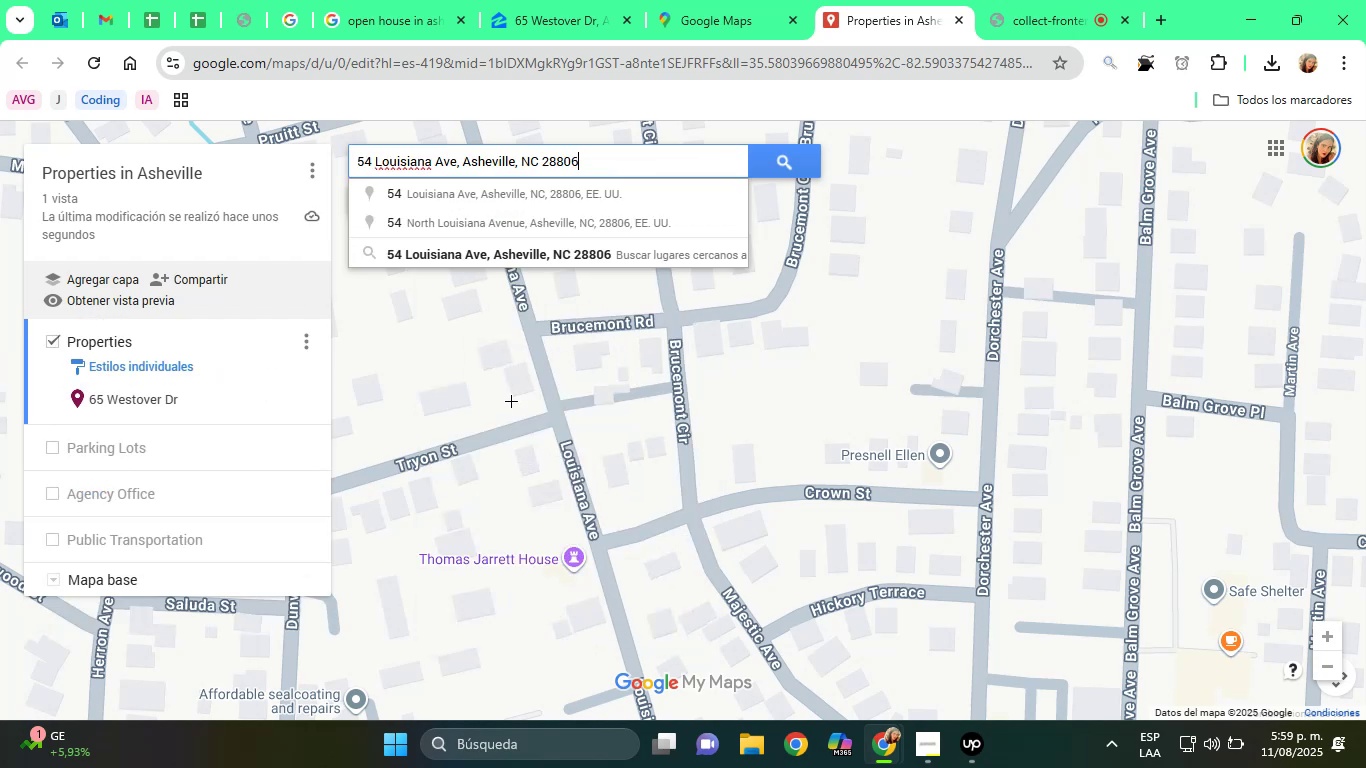 
left_click([511, 401])
 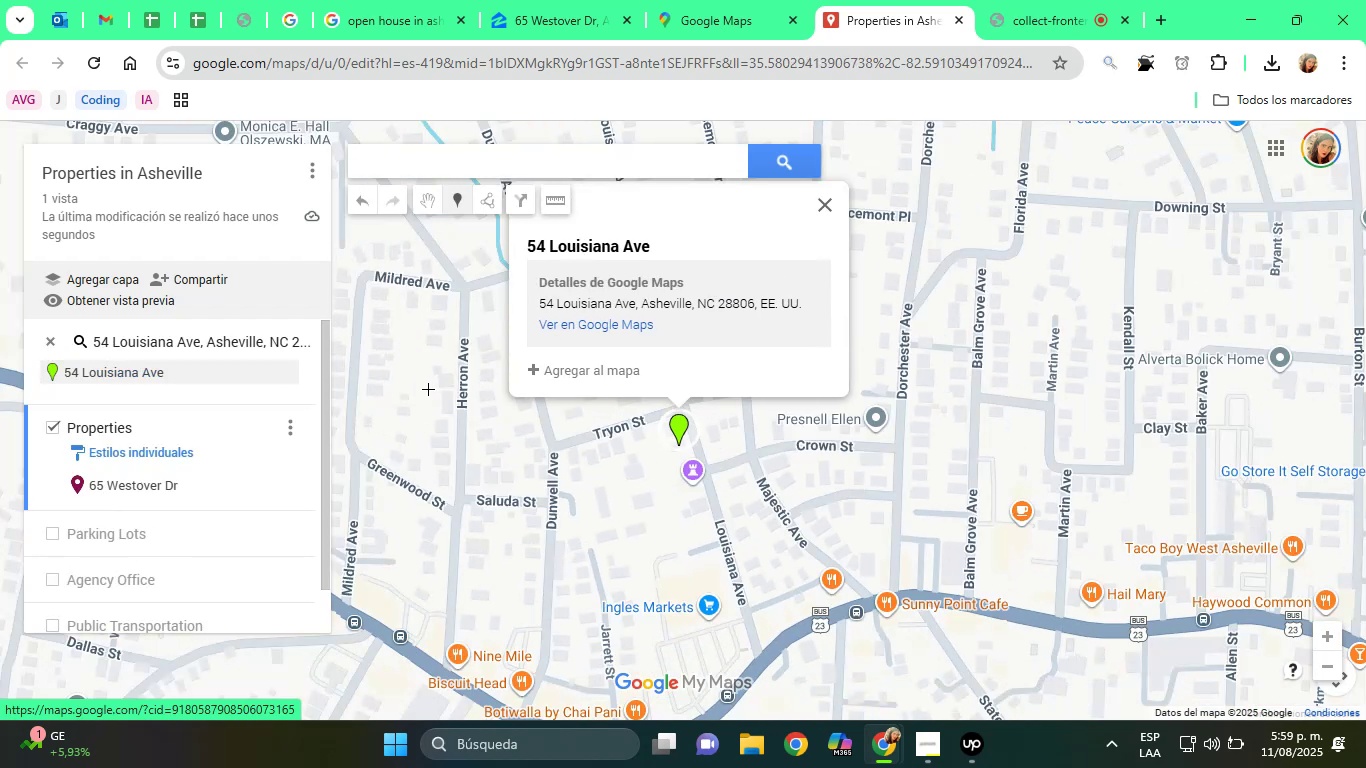 
wait(7.64)
 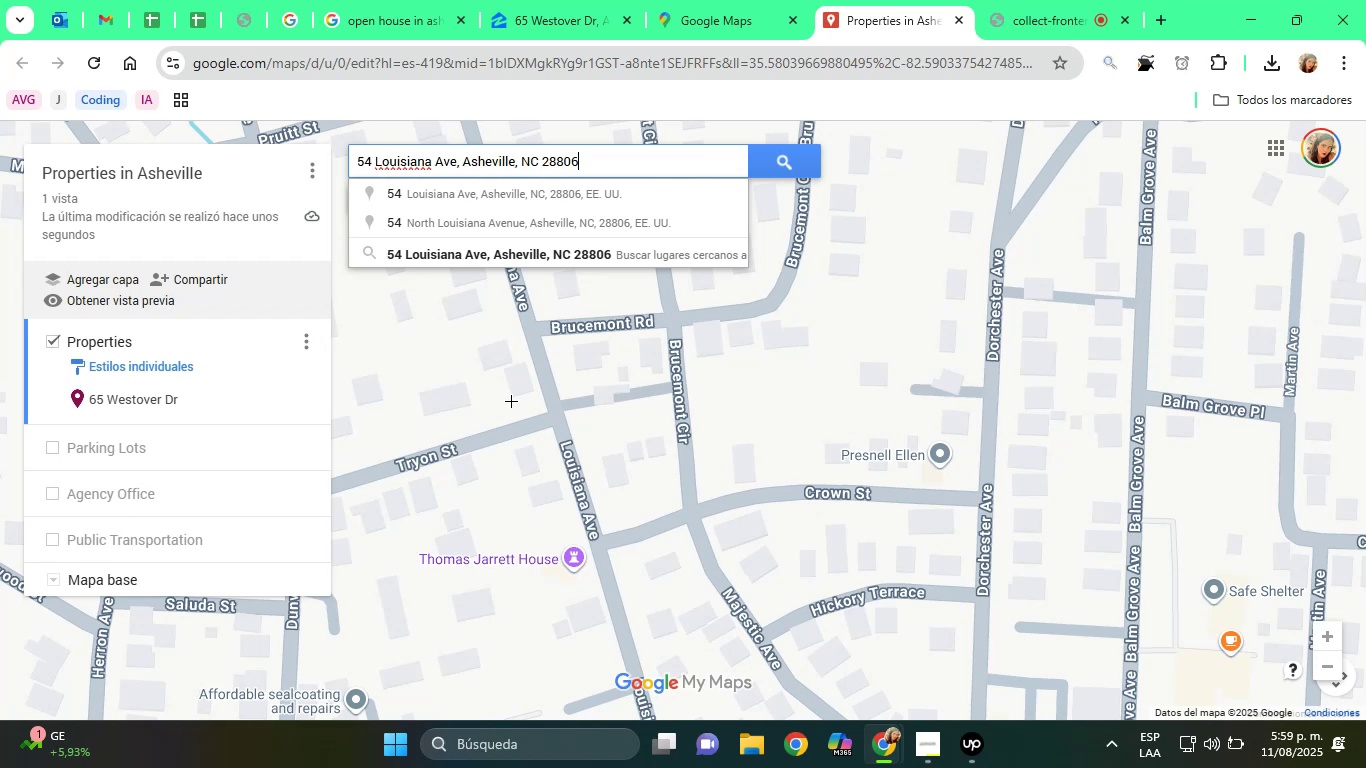 
left_click([573, 201])
 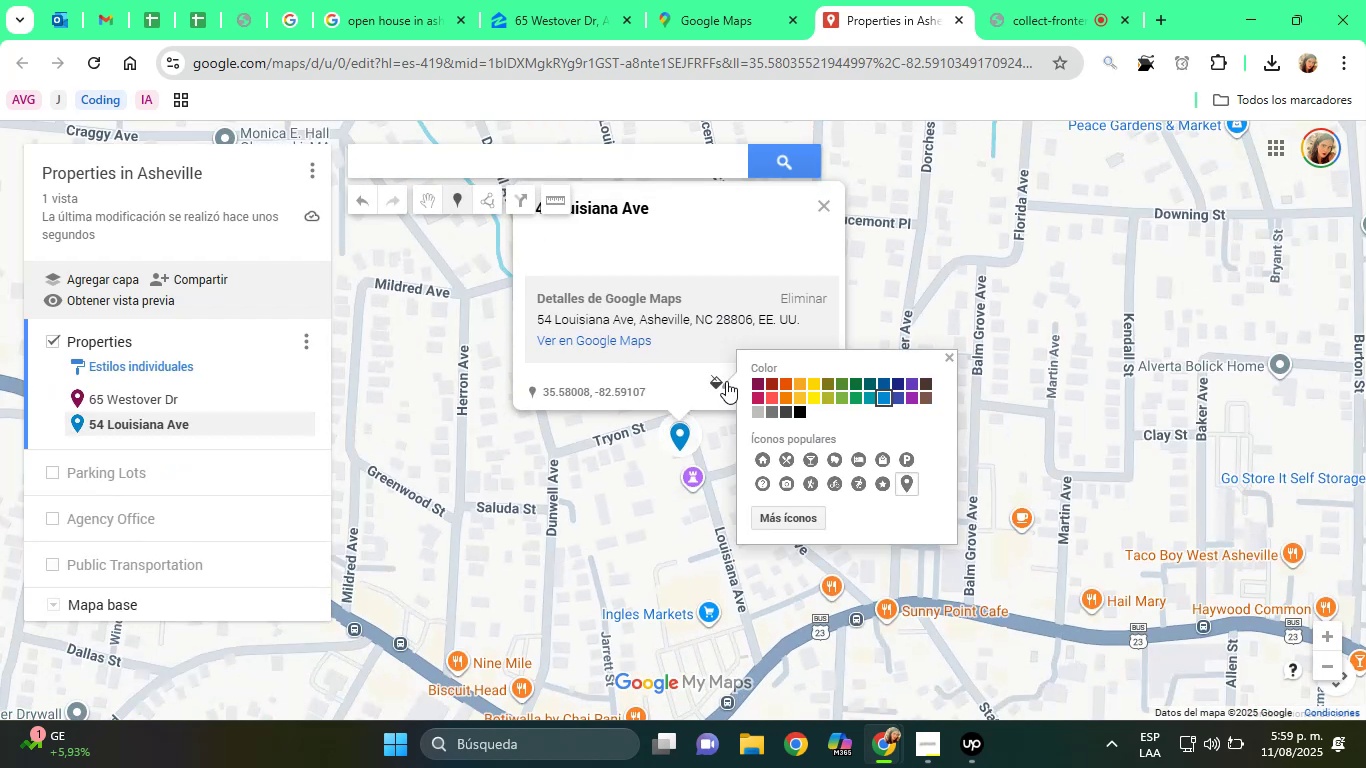 
wait(5.07)
 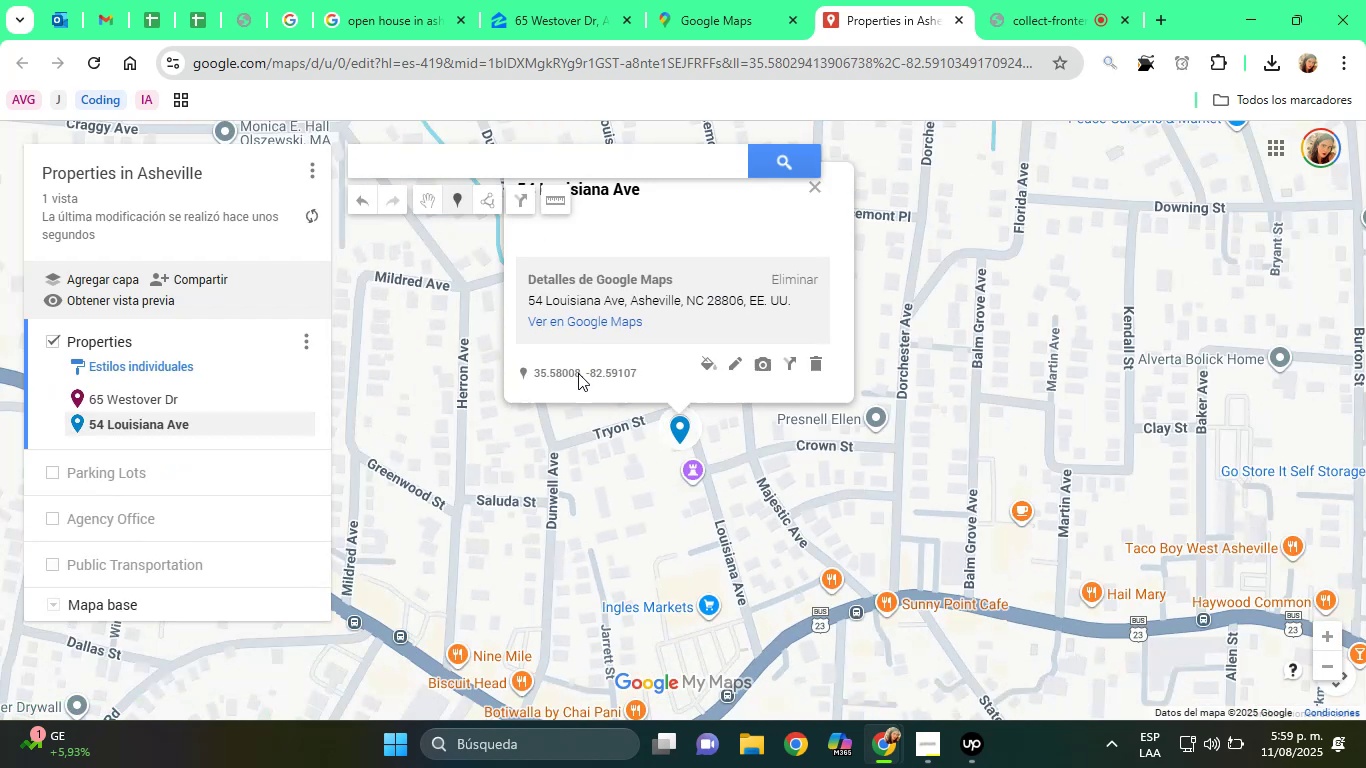 
double_click([578, 373])
 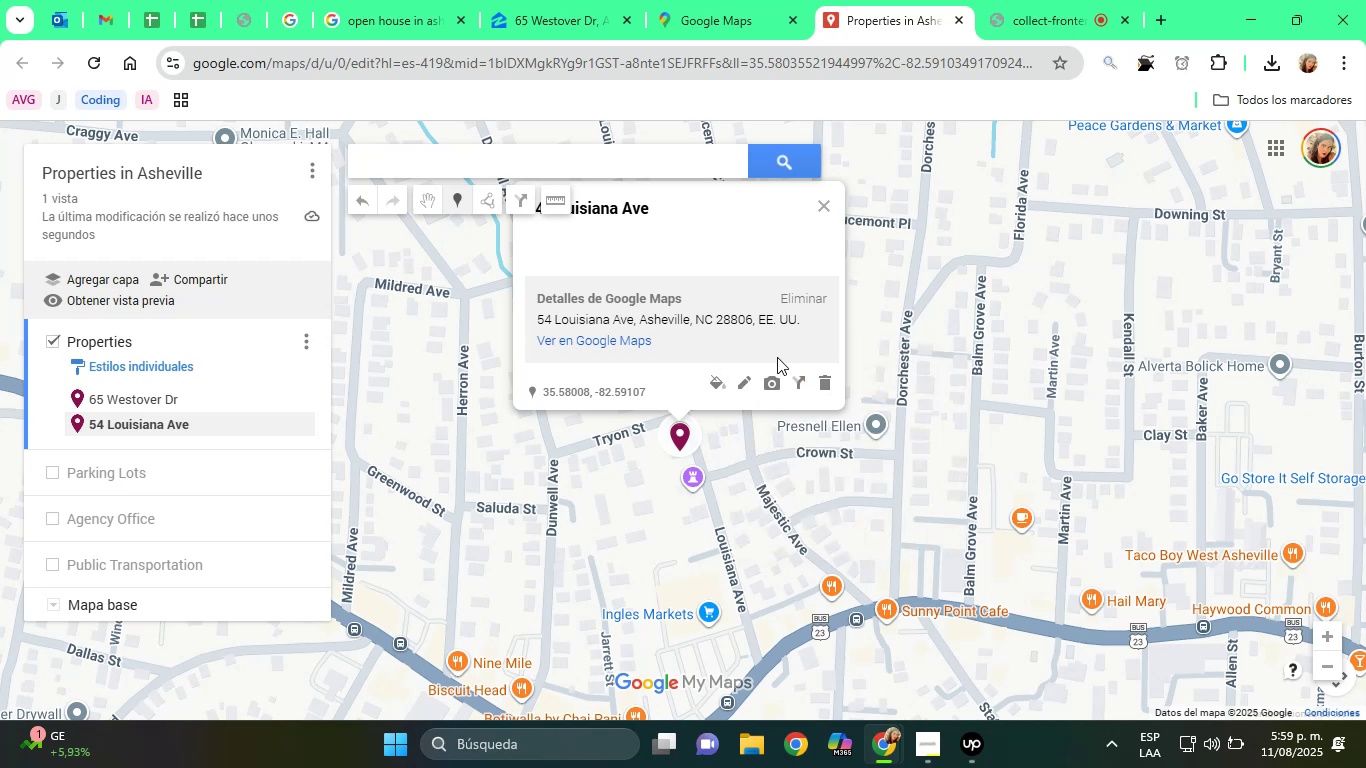 
left_click([726, 381])
 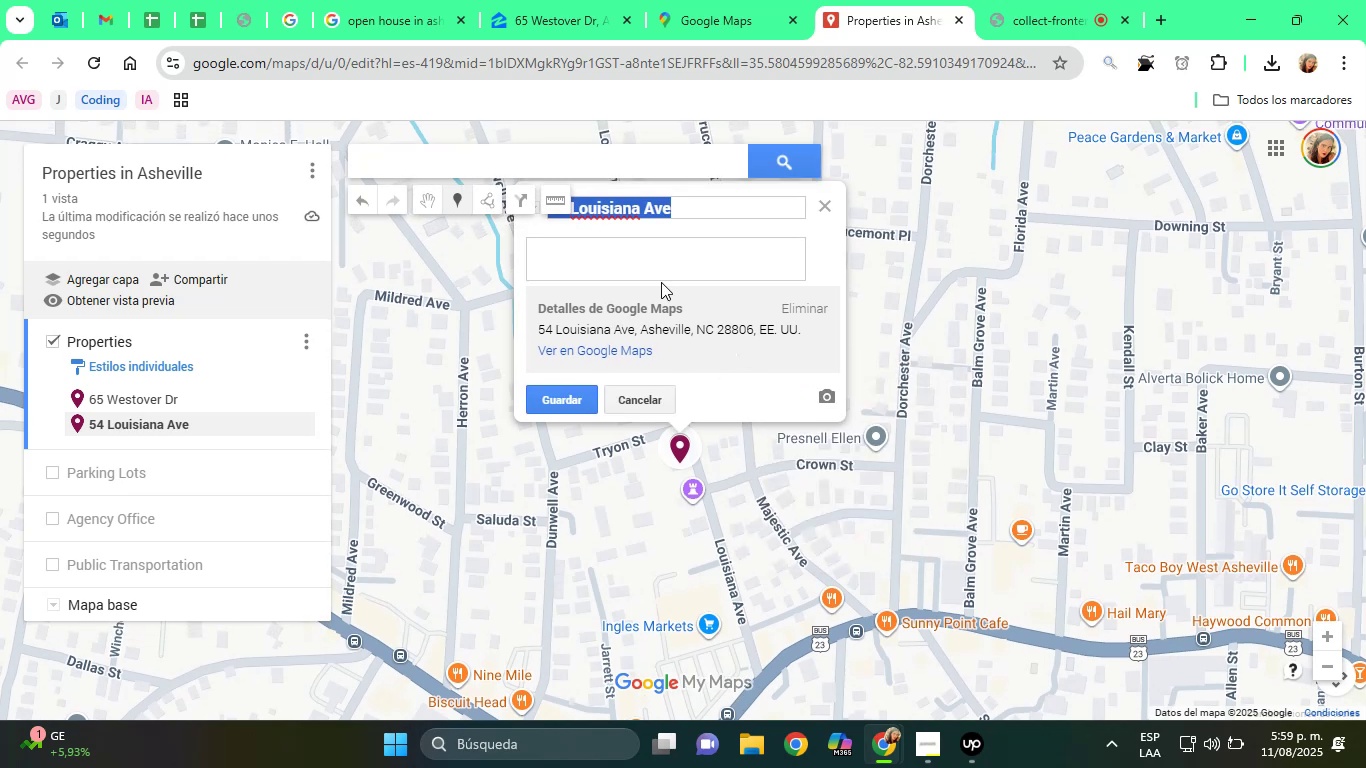 
left_click([757, 387])
 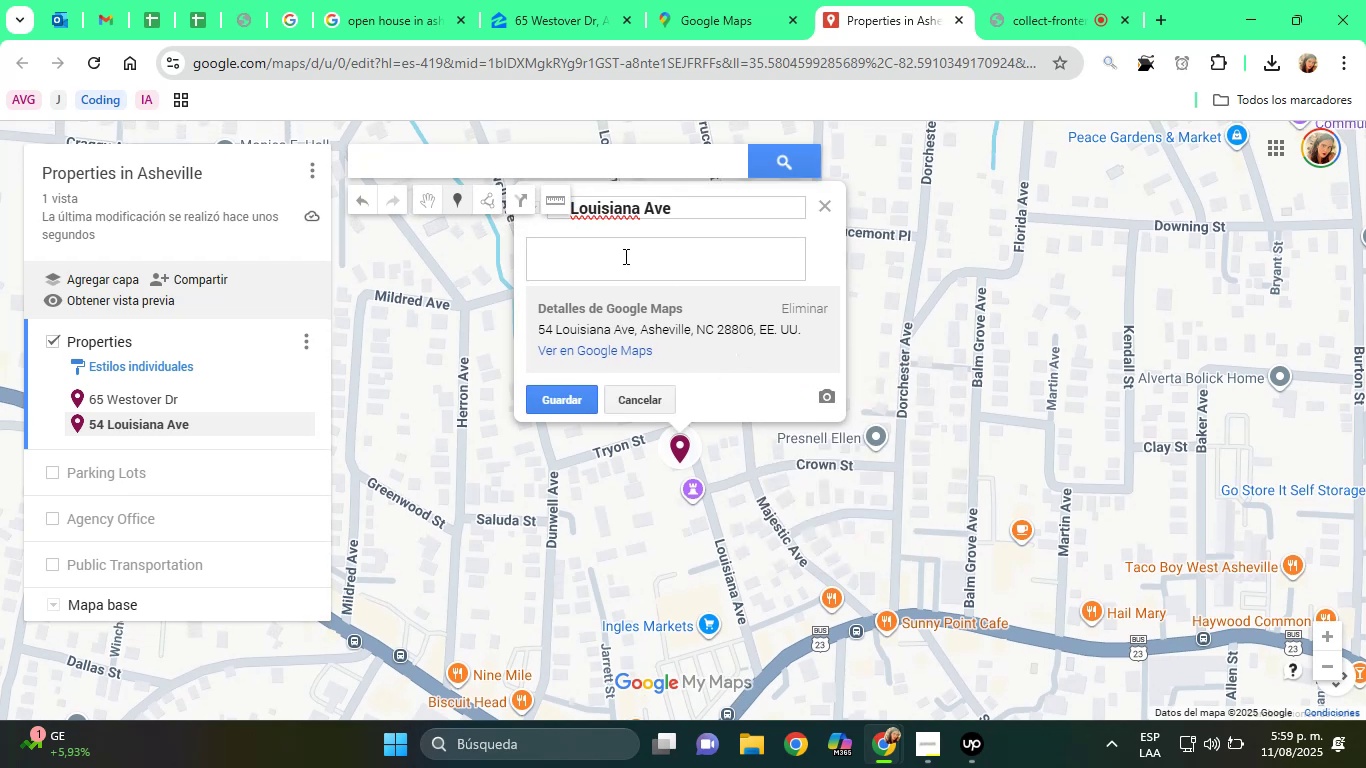 
scroll: coordinate [617, 303], scroll_direction: up, amount: 2.0
 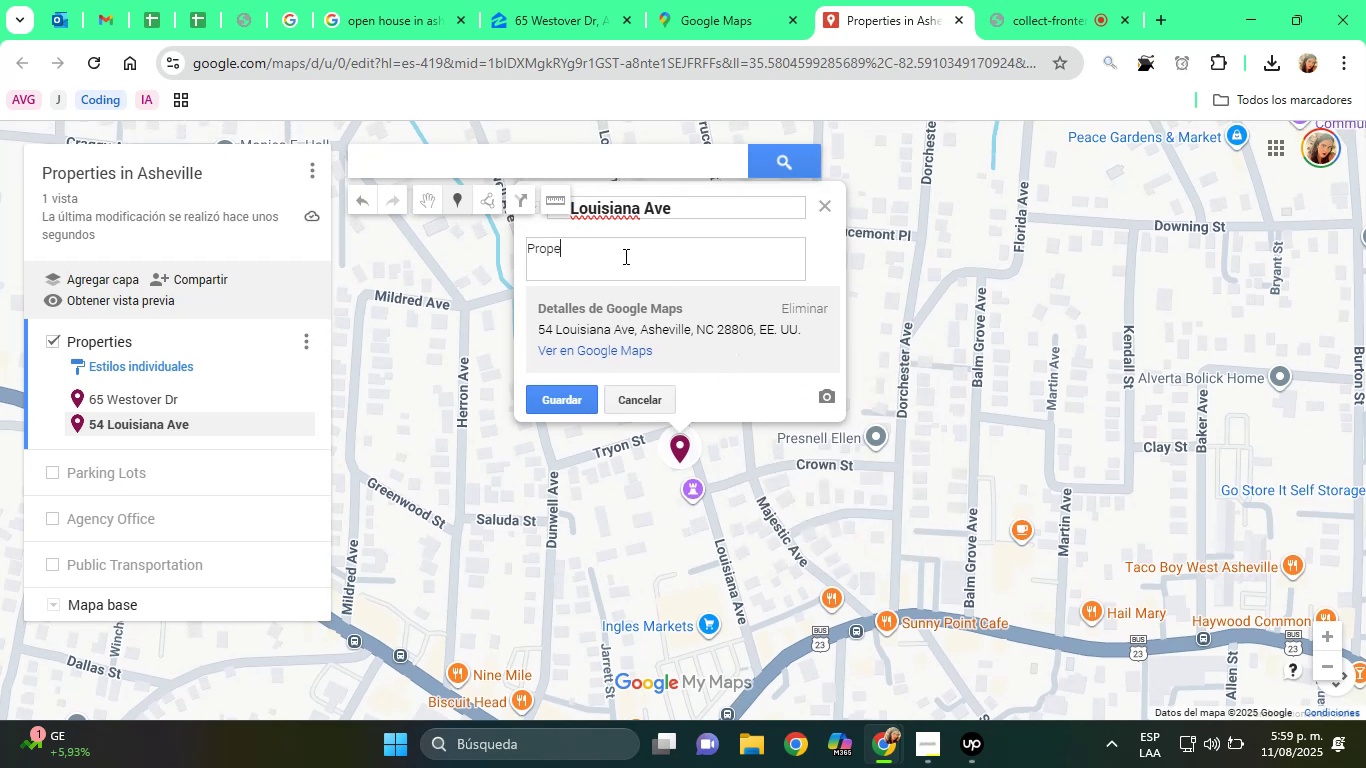 
left_click([683, 241])
 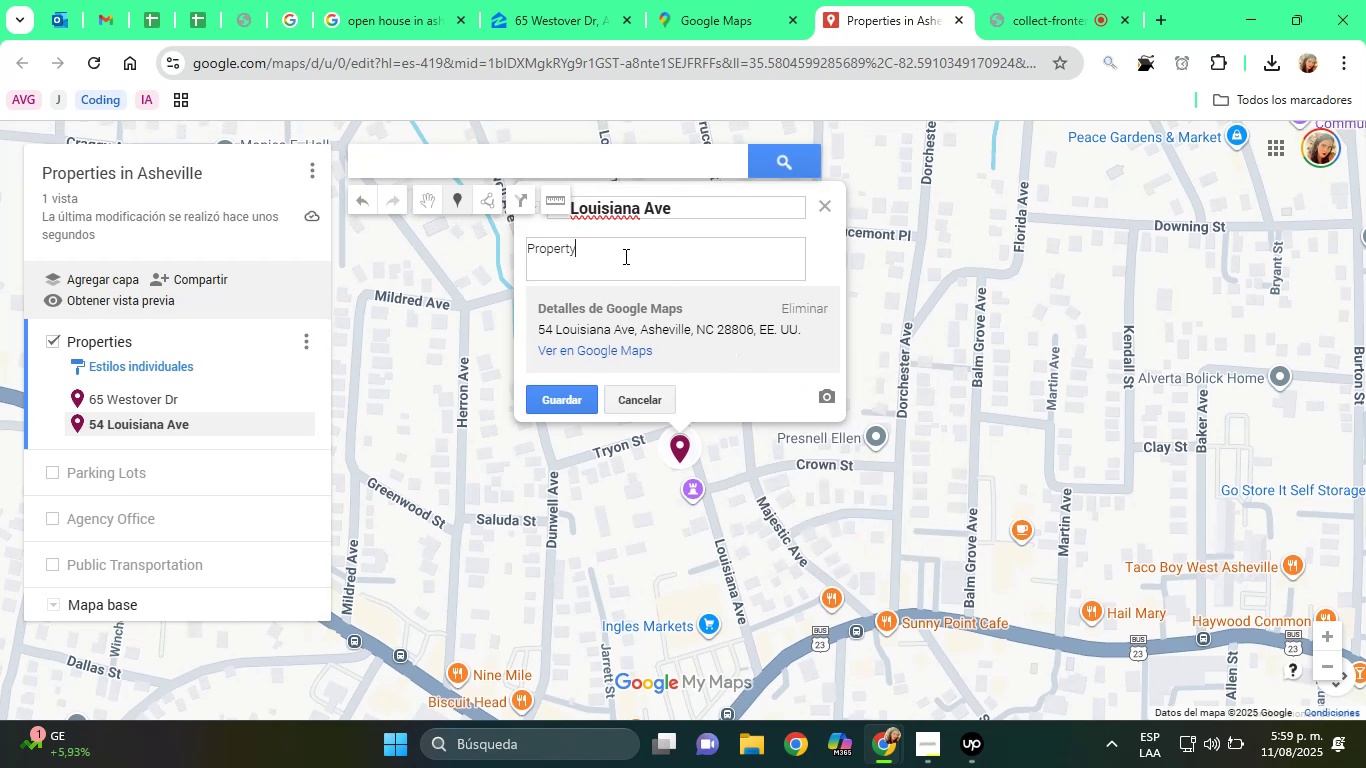 
left_click([748, 375])
 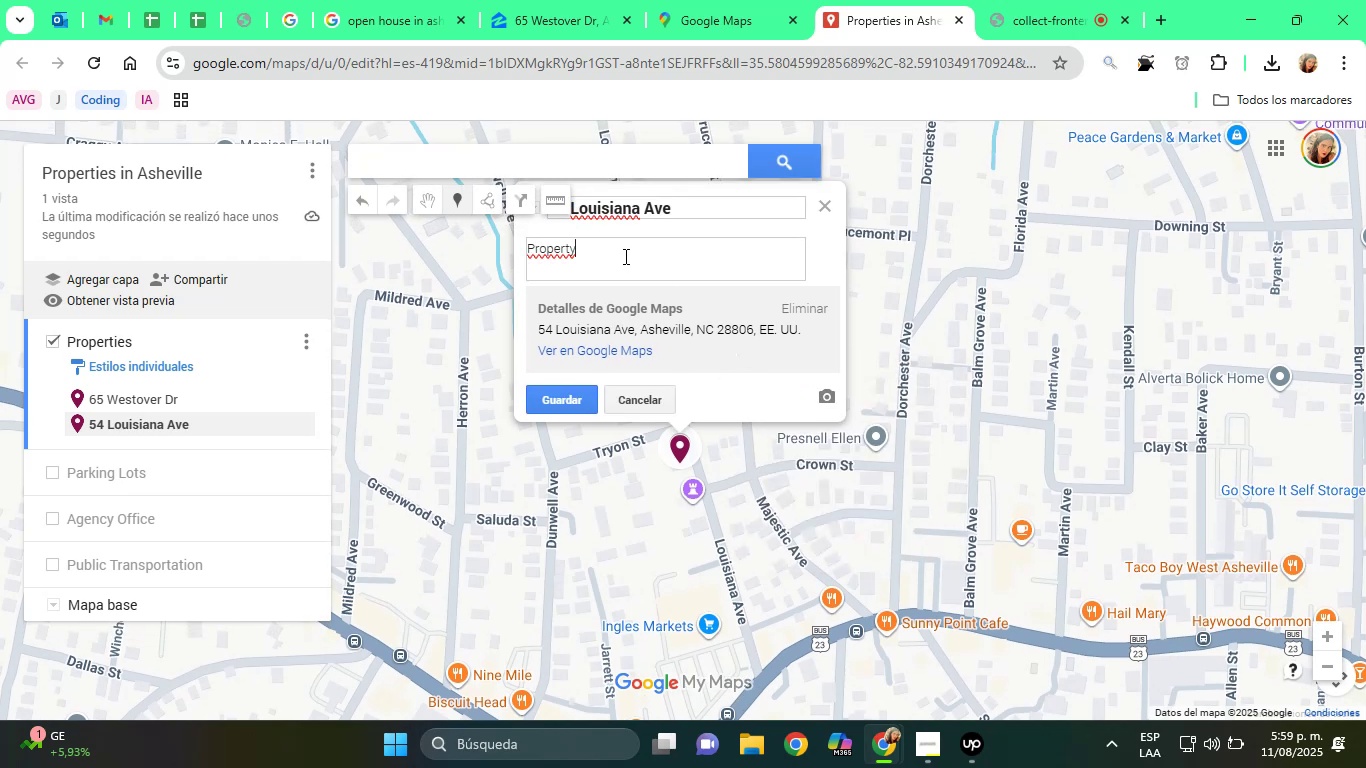 
left_click([624, 257])
 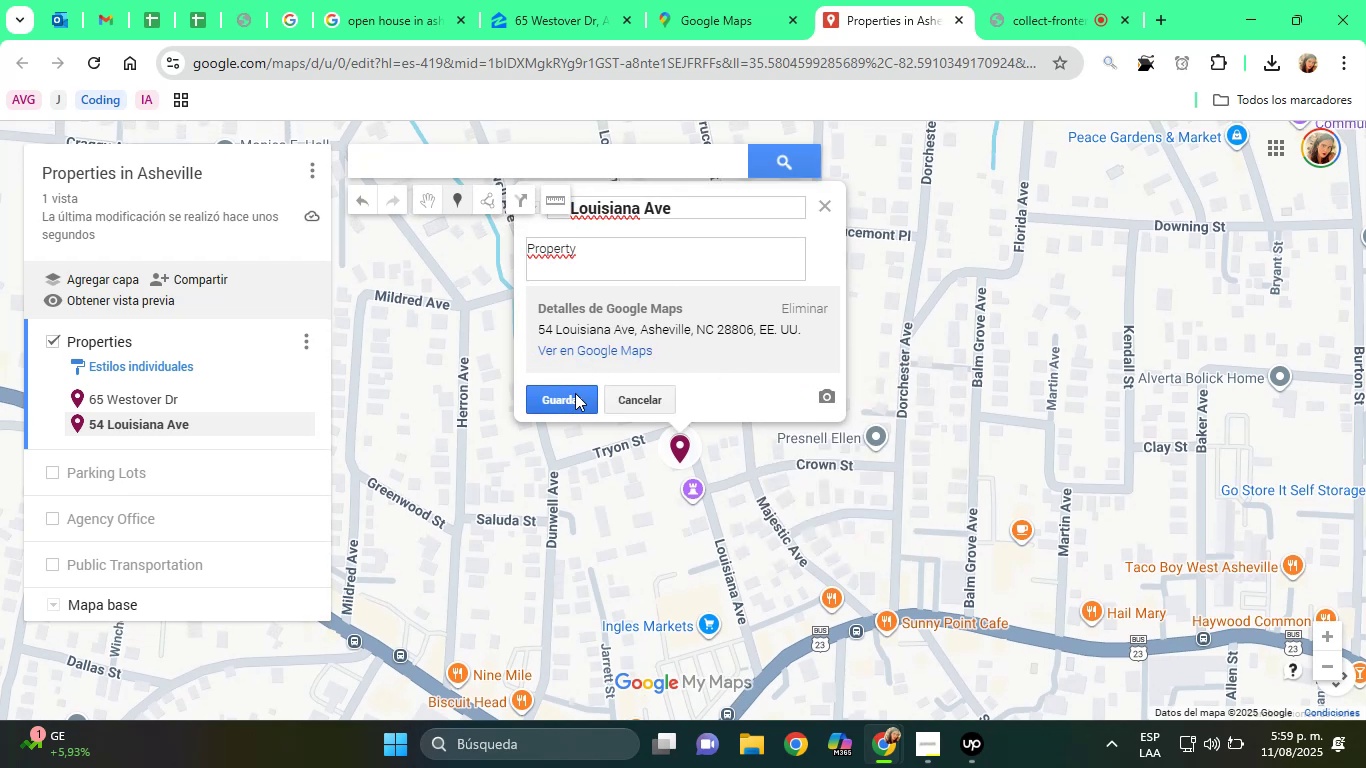 
type(Property)
 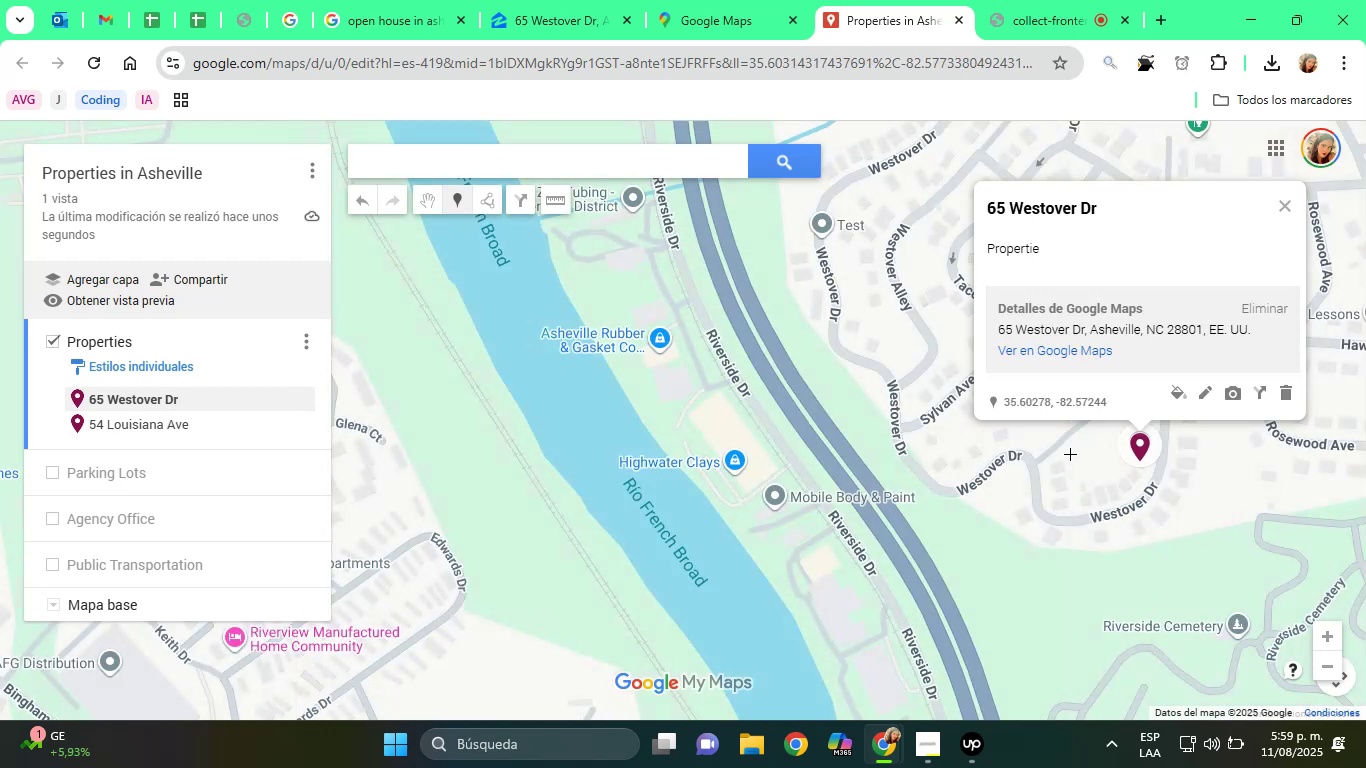 
left_click([572, 396])
 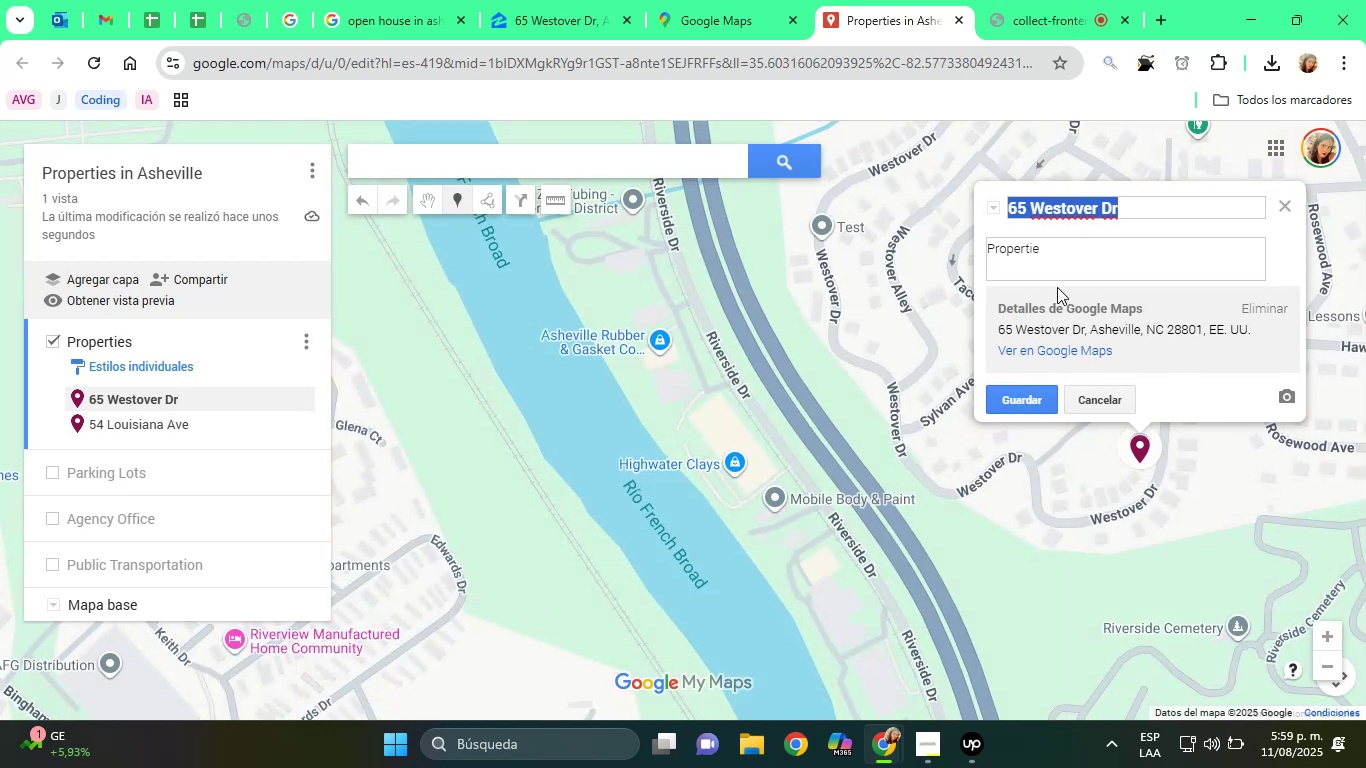 
left_click([176, 397])
 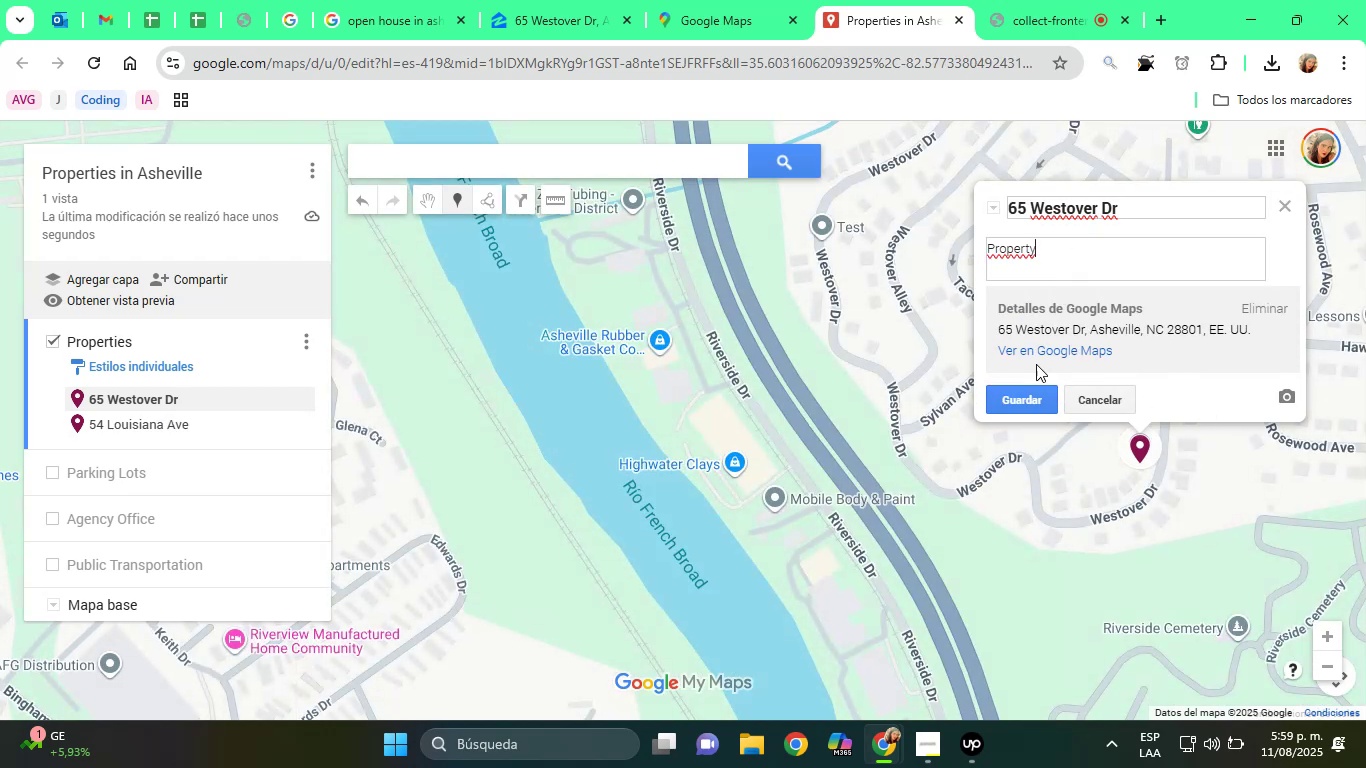 
left_click([1202, 398])
 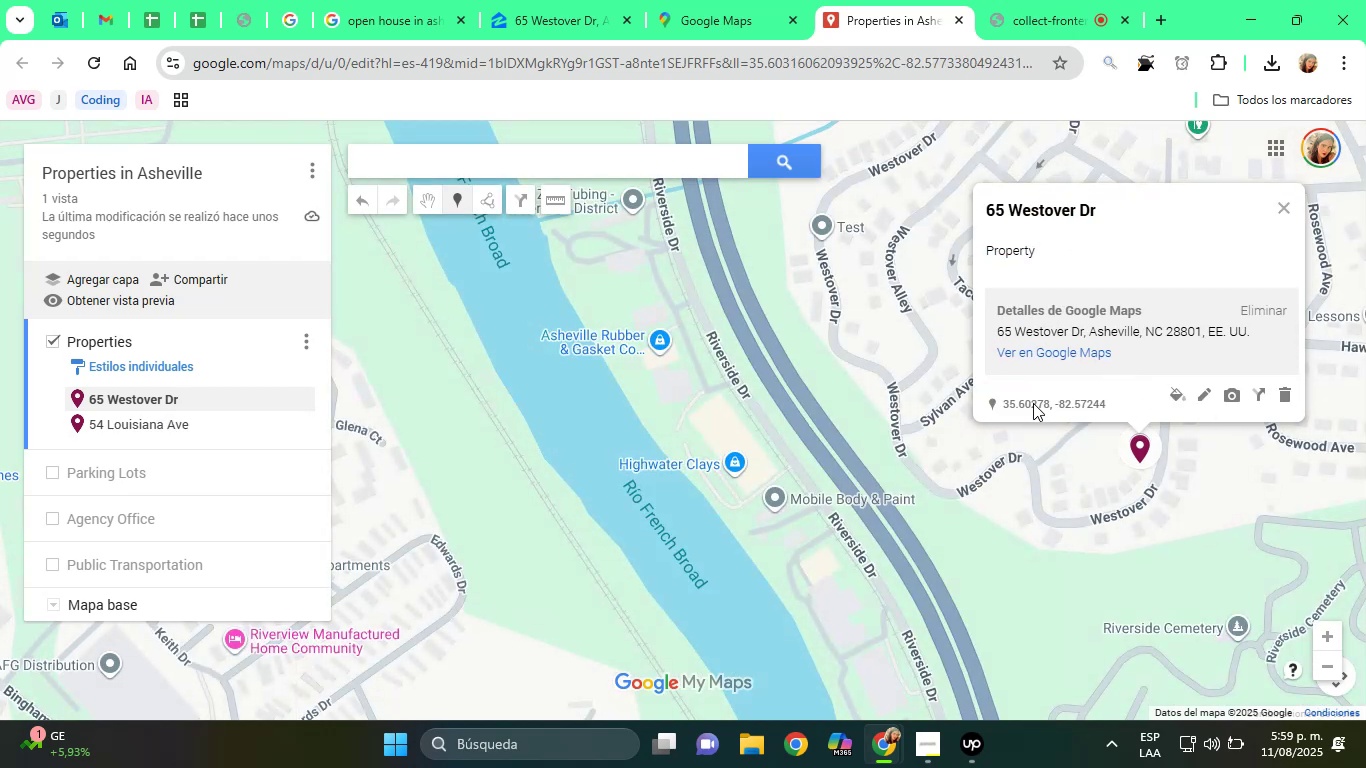 
left_click([1066, 255])
 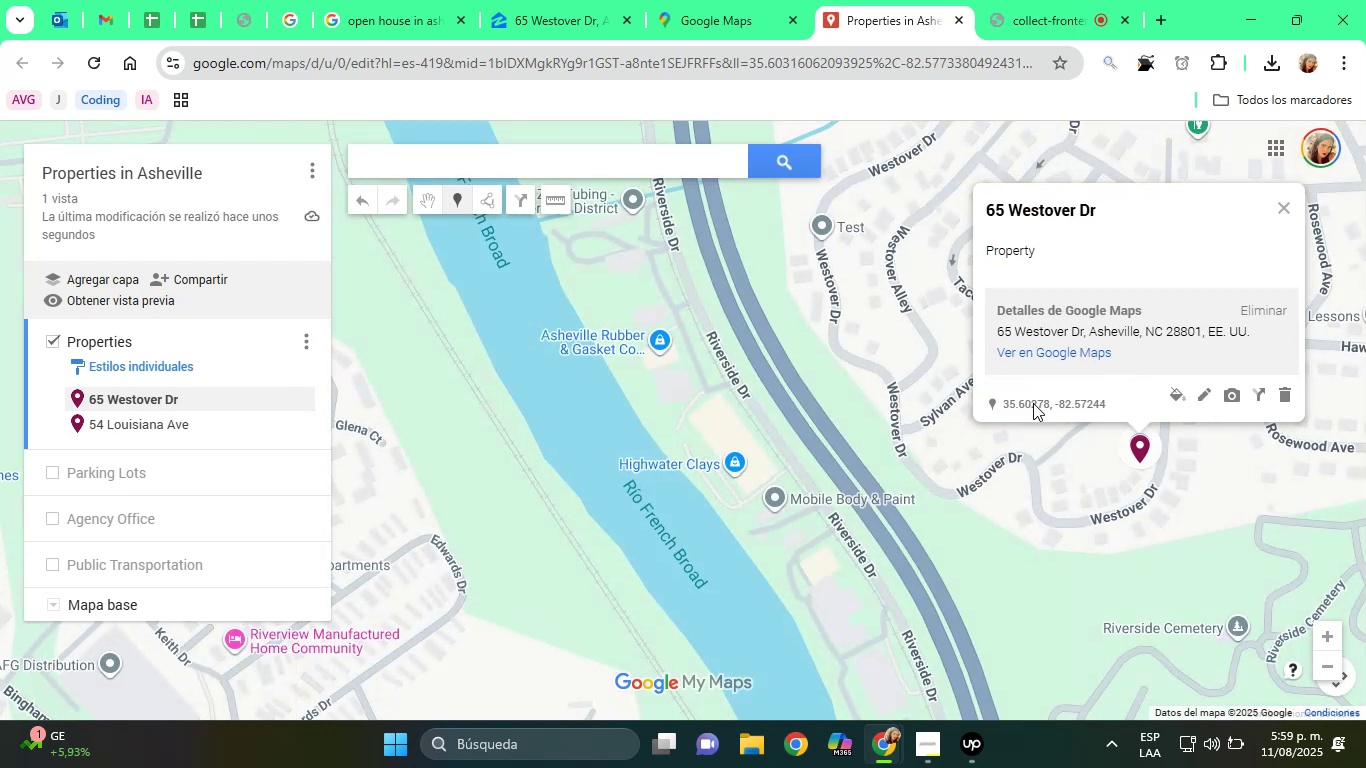 
key(Backspace)
 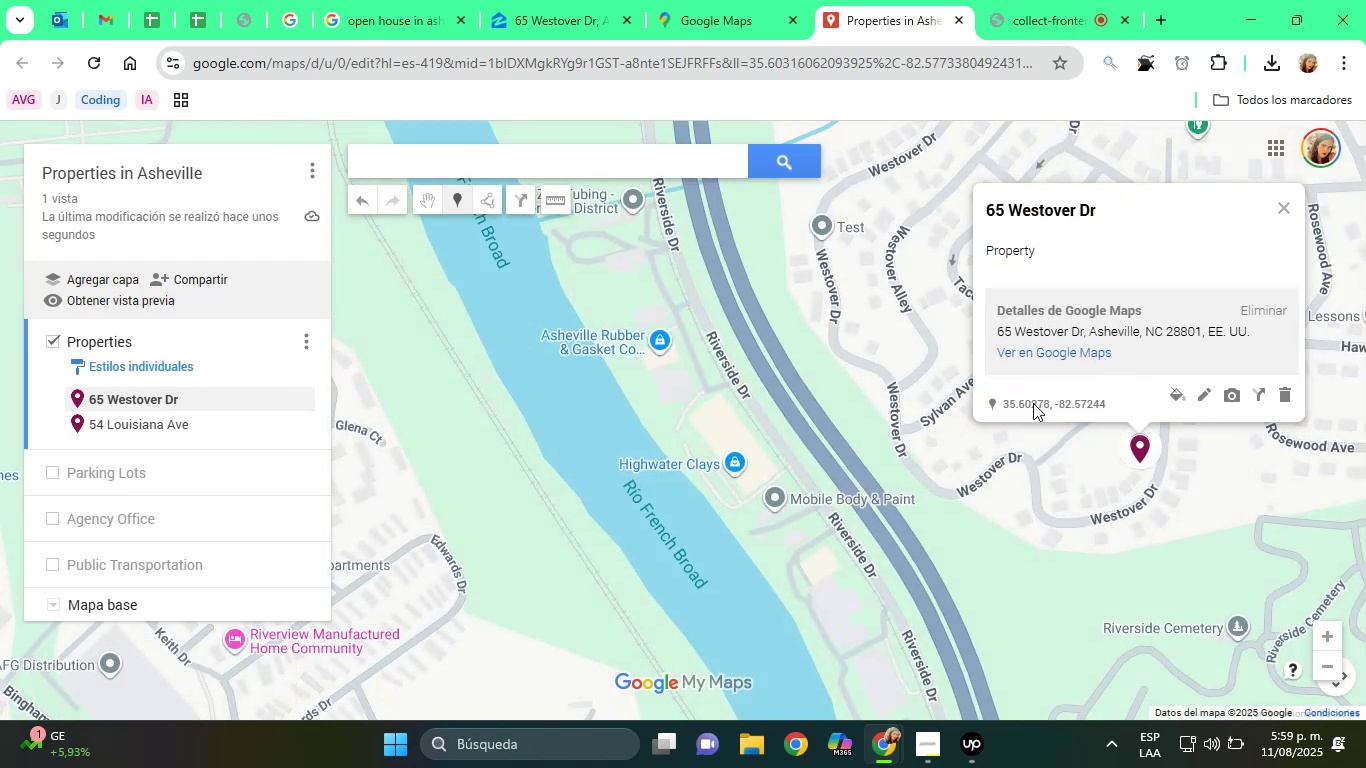 
key(Backspace)
 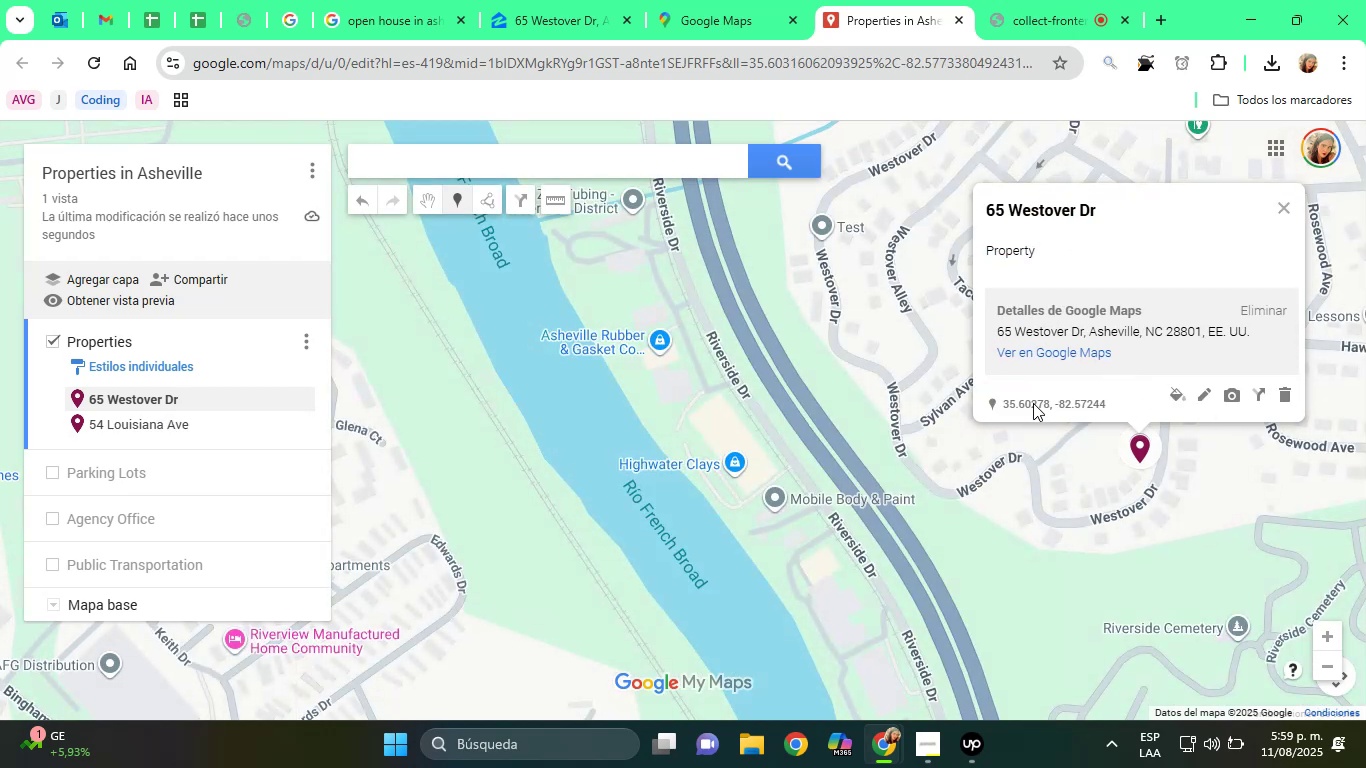 
key(Y)
 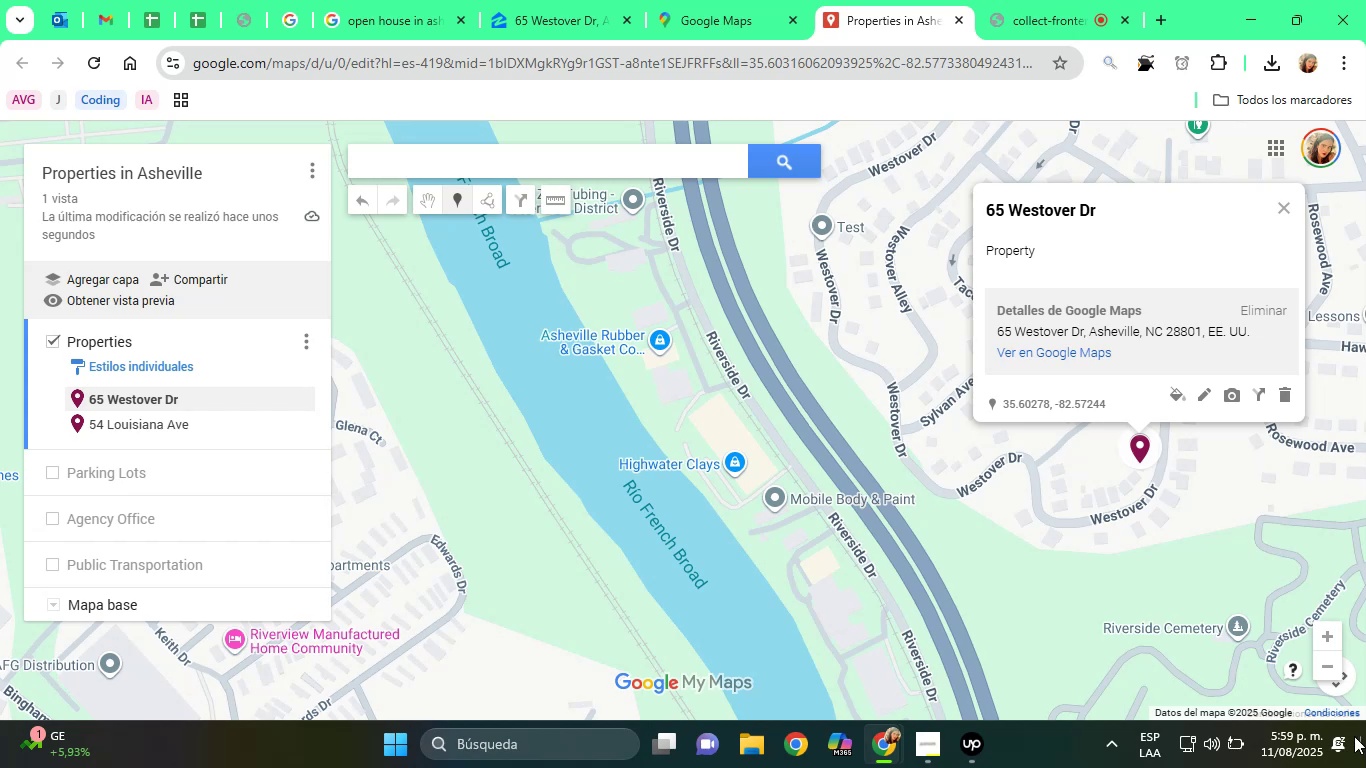 
left_click([1033, 403])
 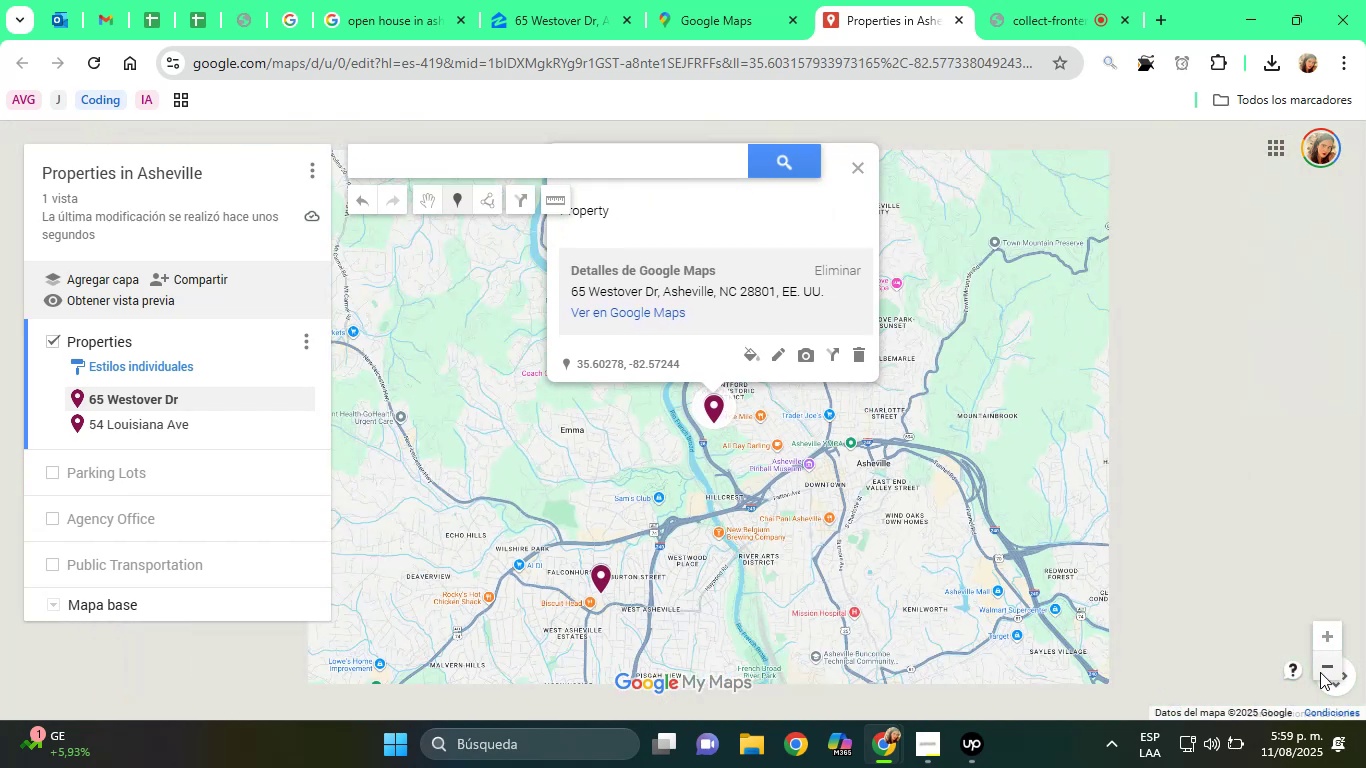 
double_click([1333, 673])
 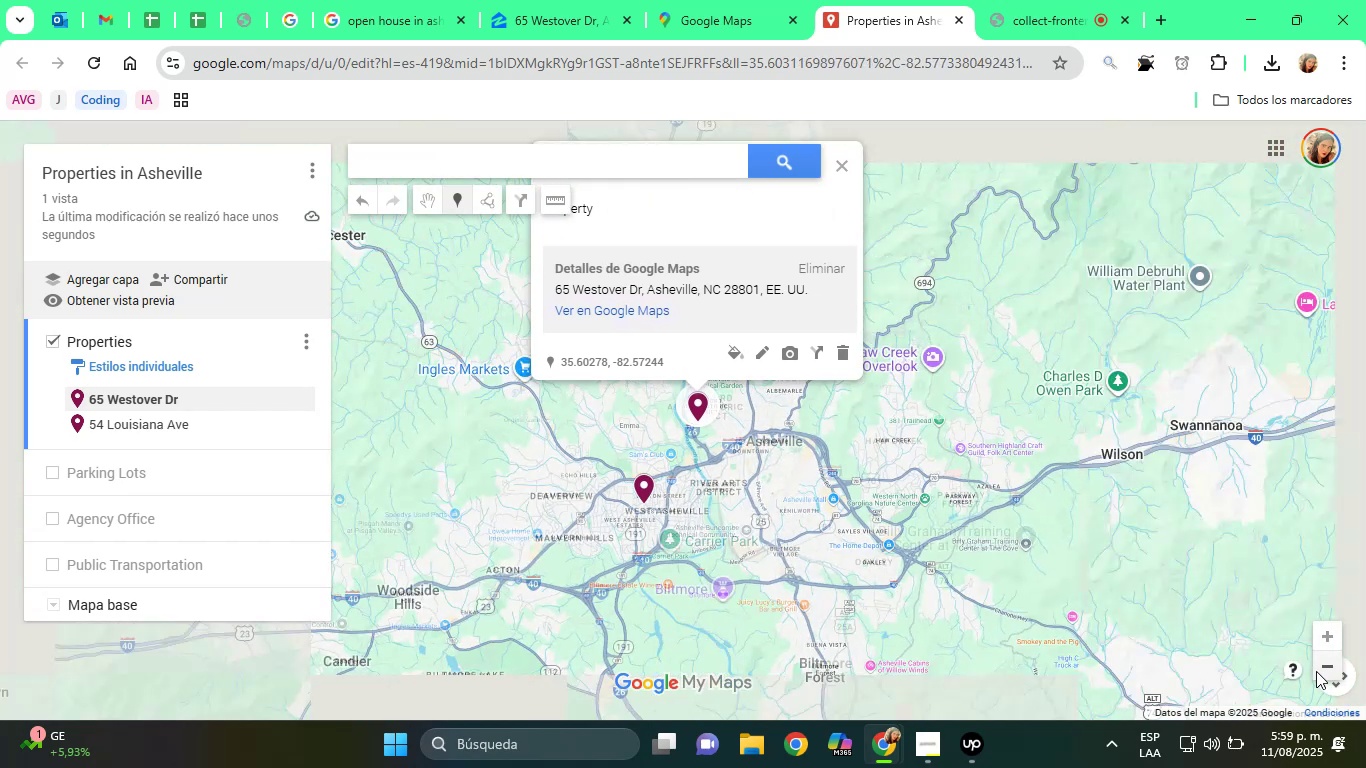 
triple_click([1333, 673])
 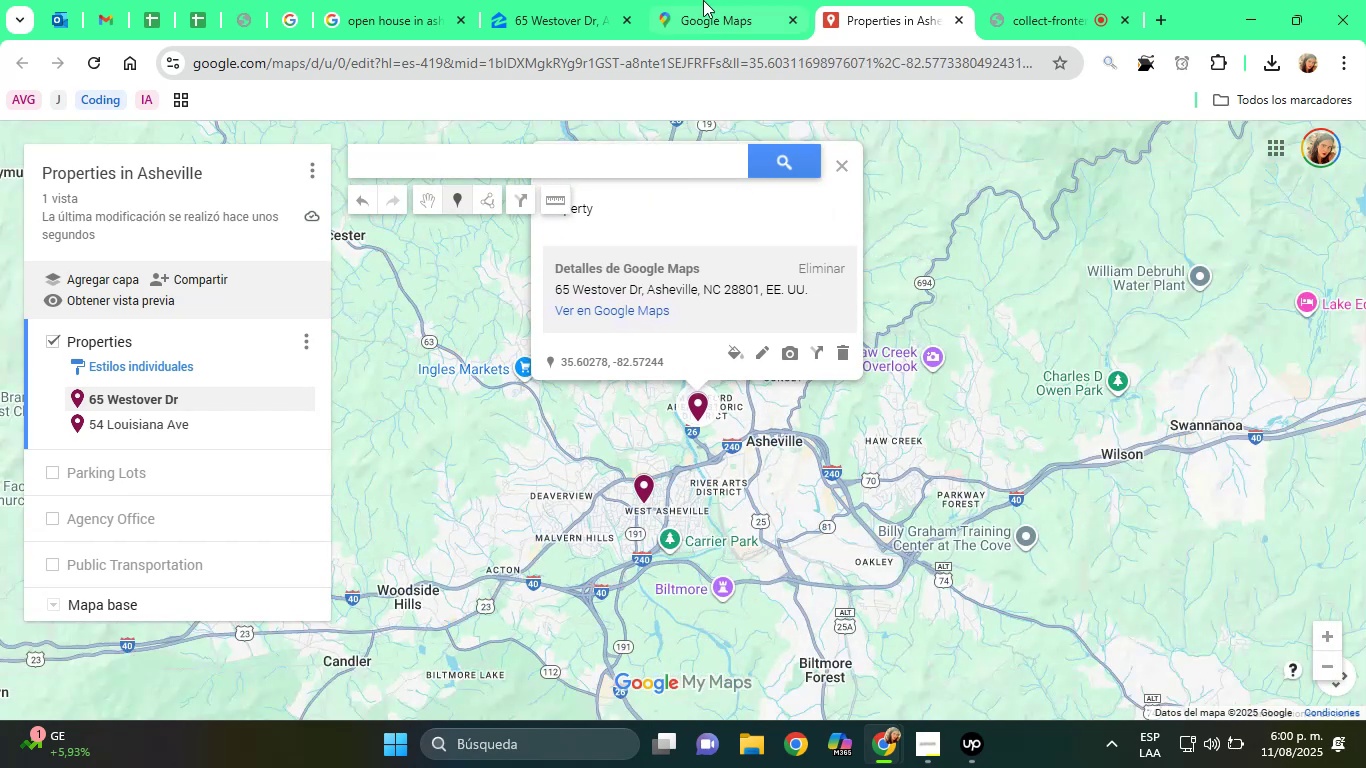 
left_click([1320, 672])
 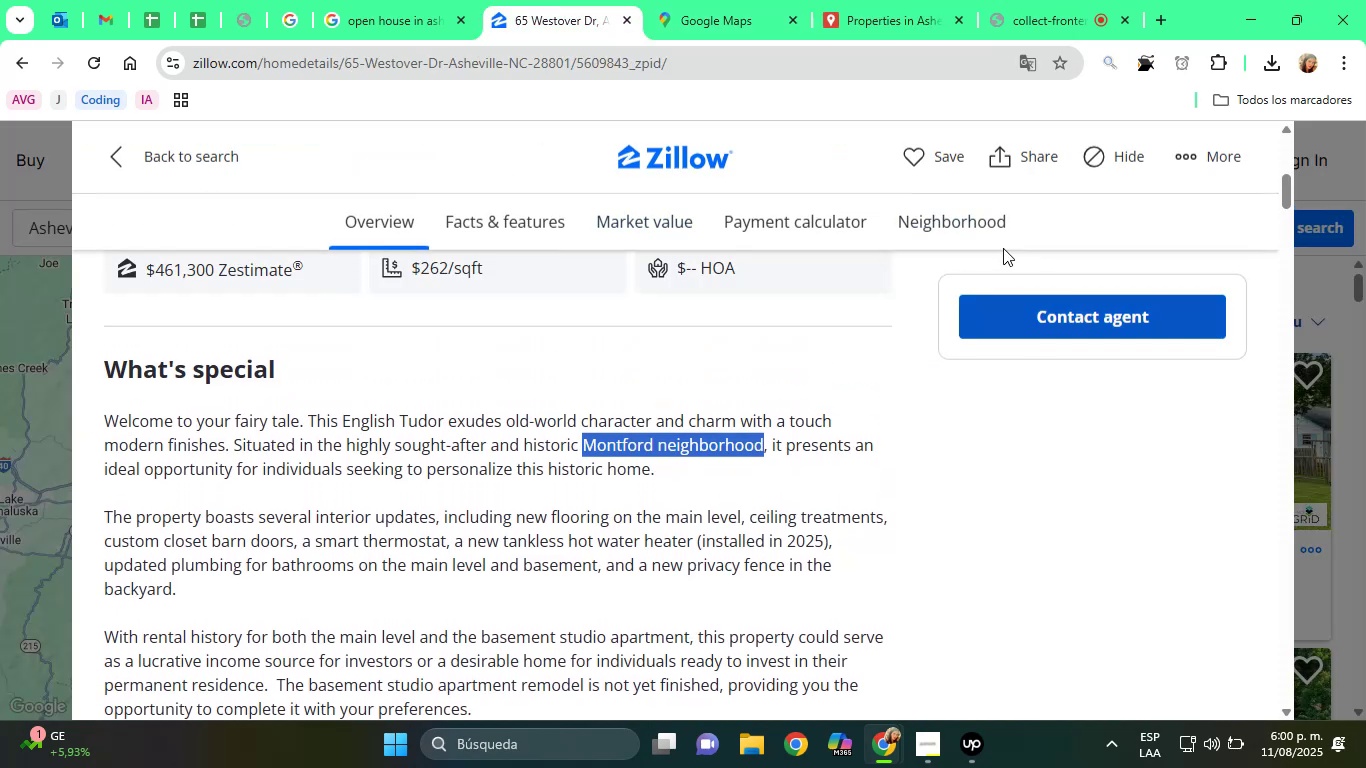 
left_click([1320, 672])
 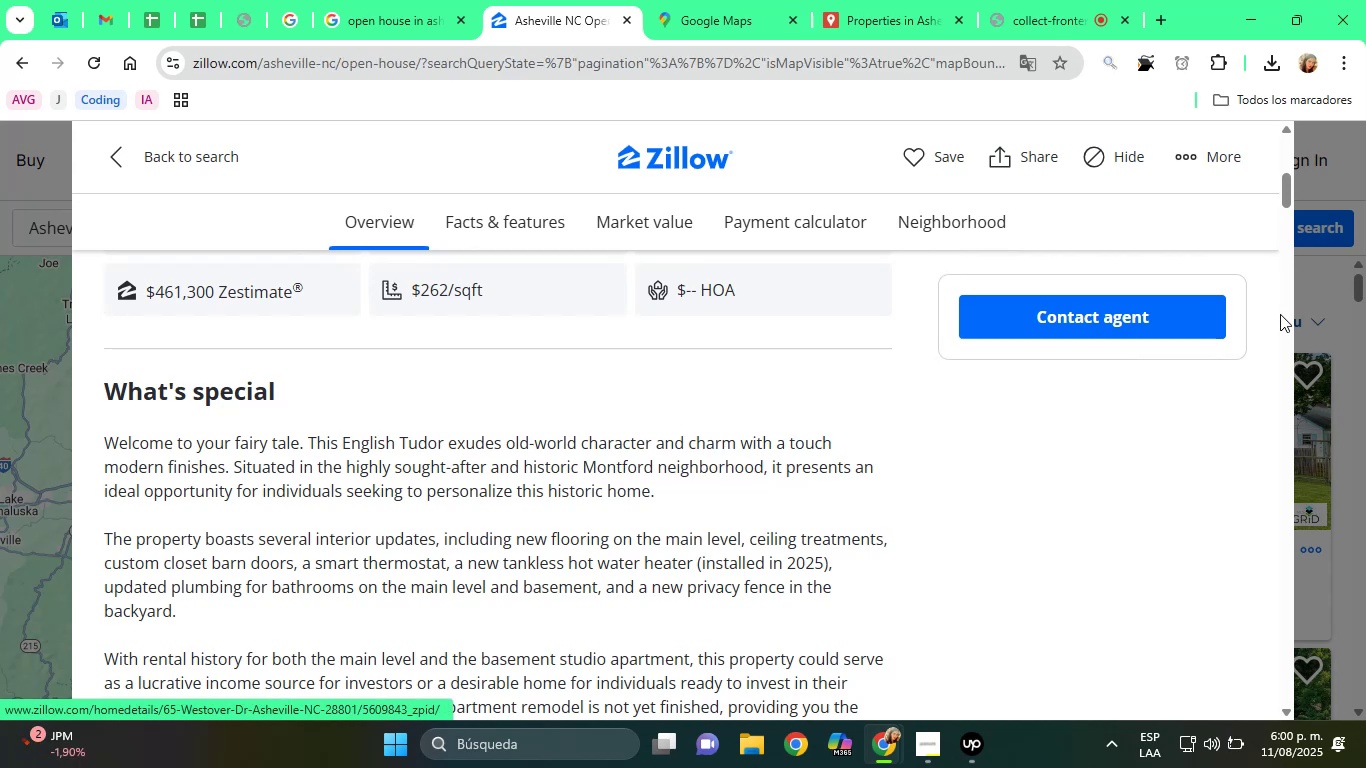 
left_click([528, 0])
 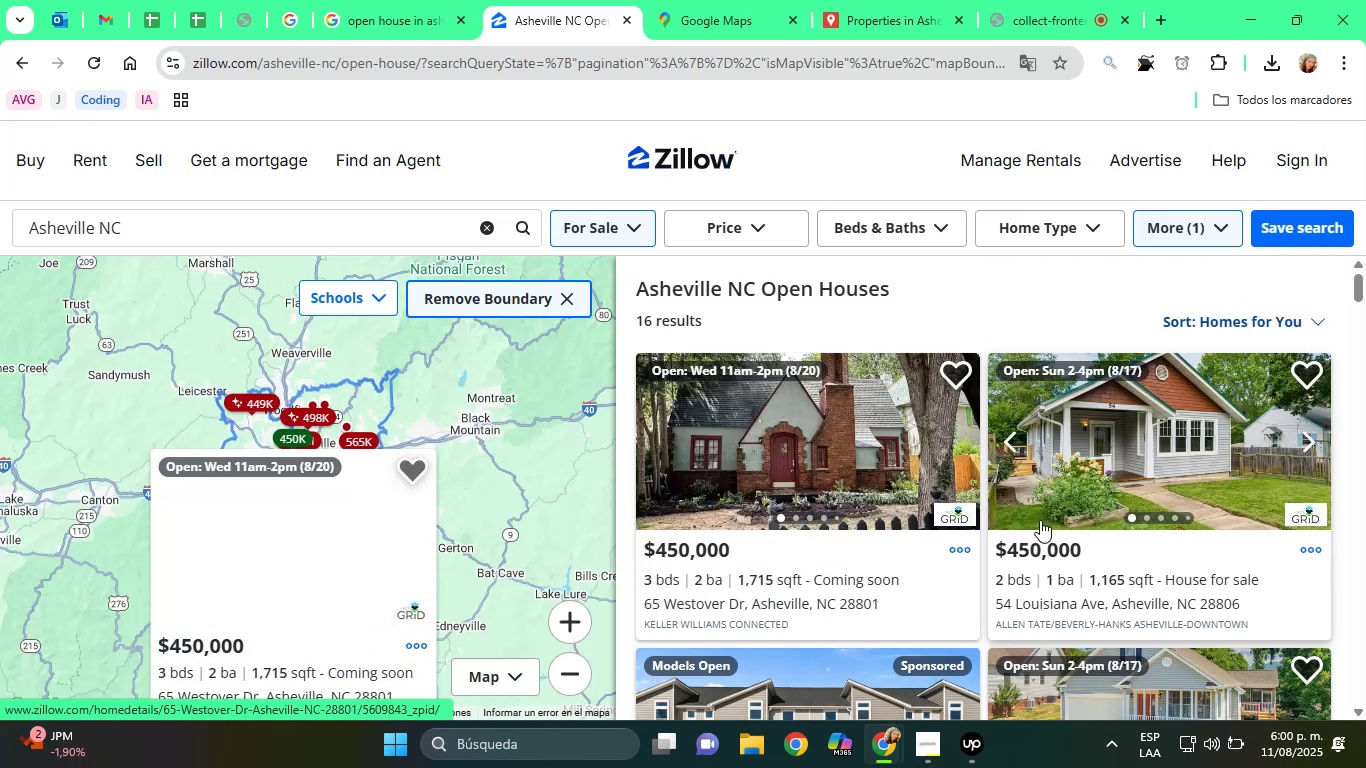 
scroll: coordinate [1040, 520], scroll_direction: up, amount: 4.0
 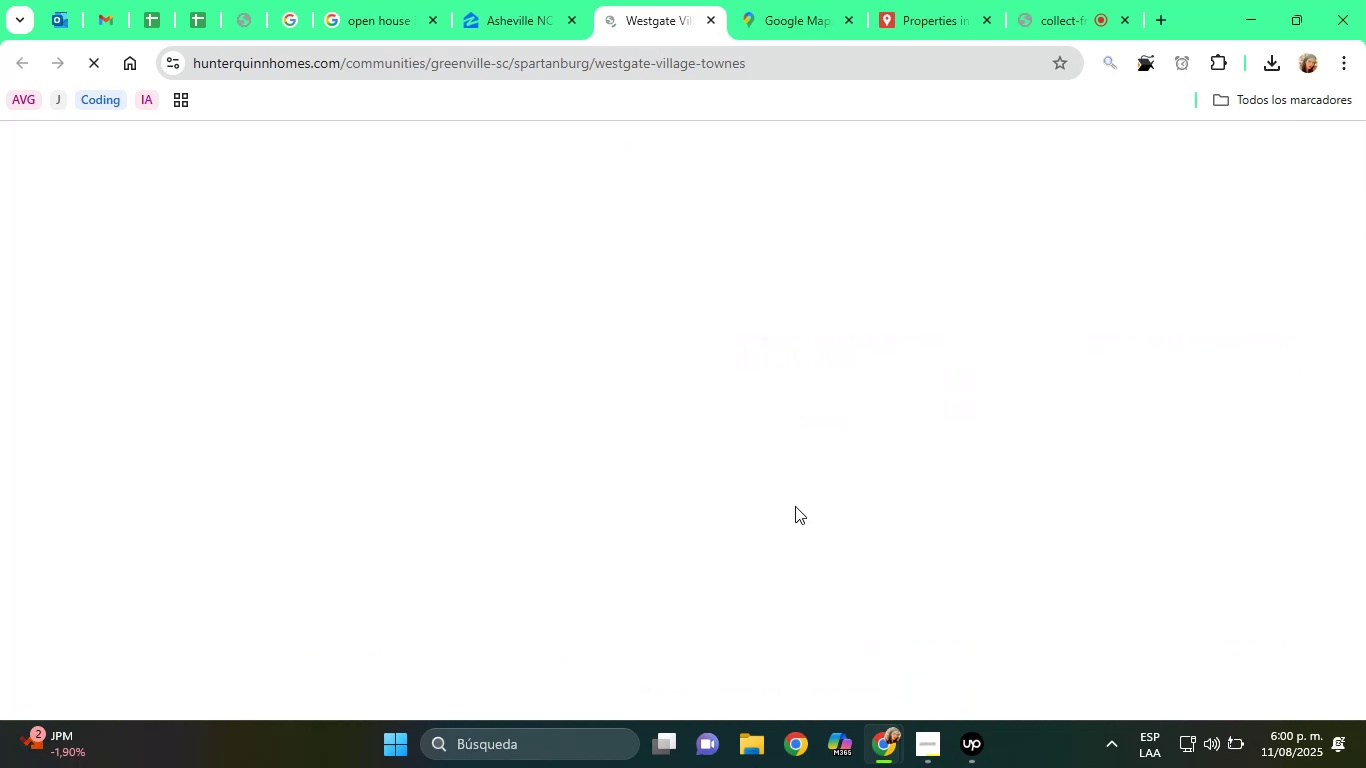 
scroll: coordinate [918, 507], scroll_direction: down, amount: 2.0
 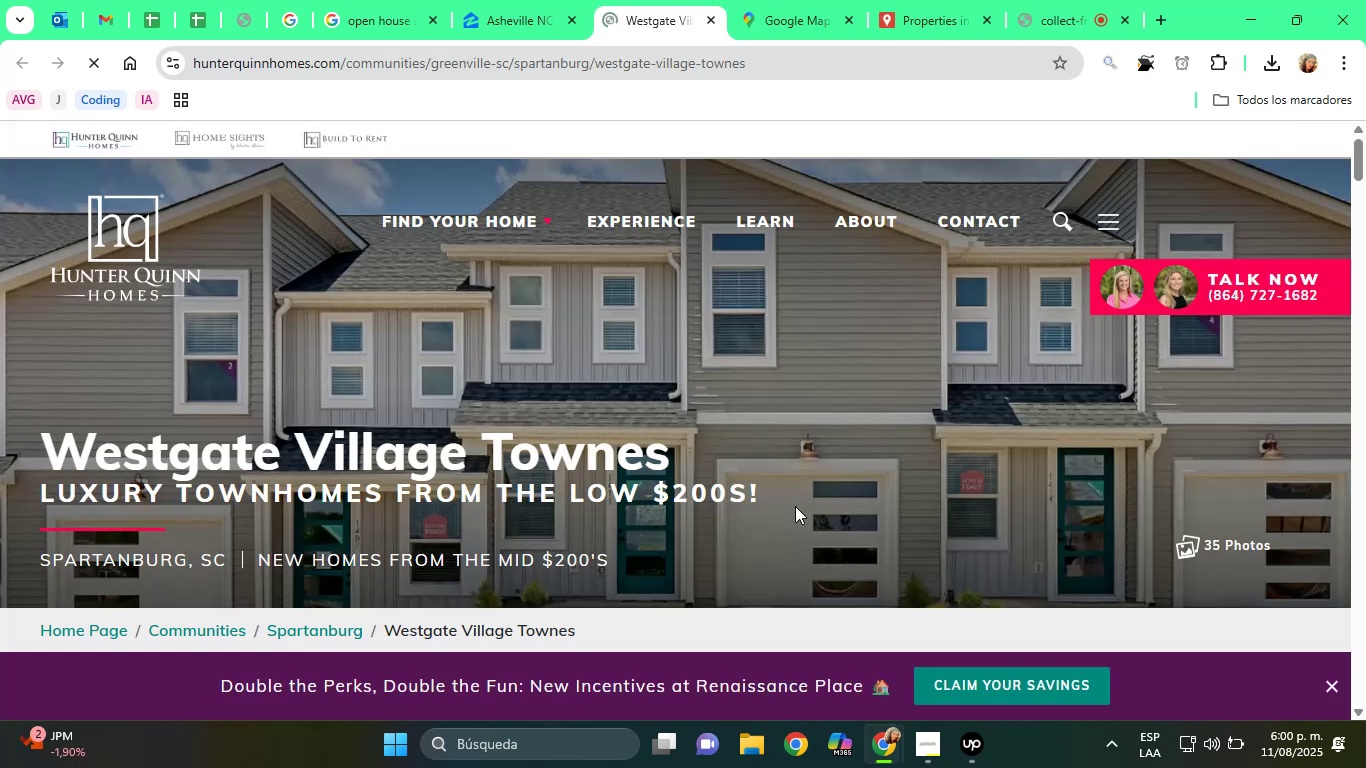 
left_click([795, 506])
 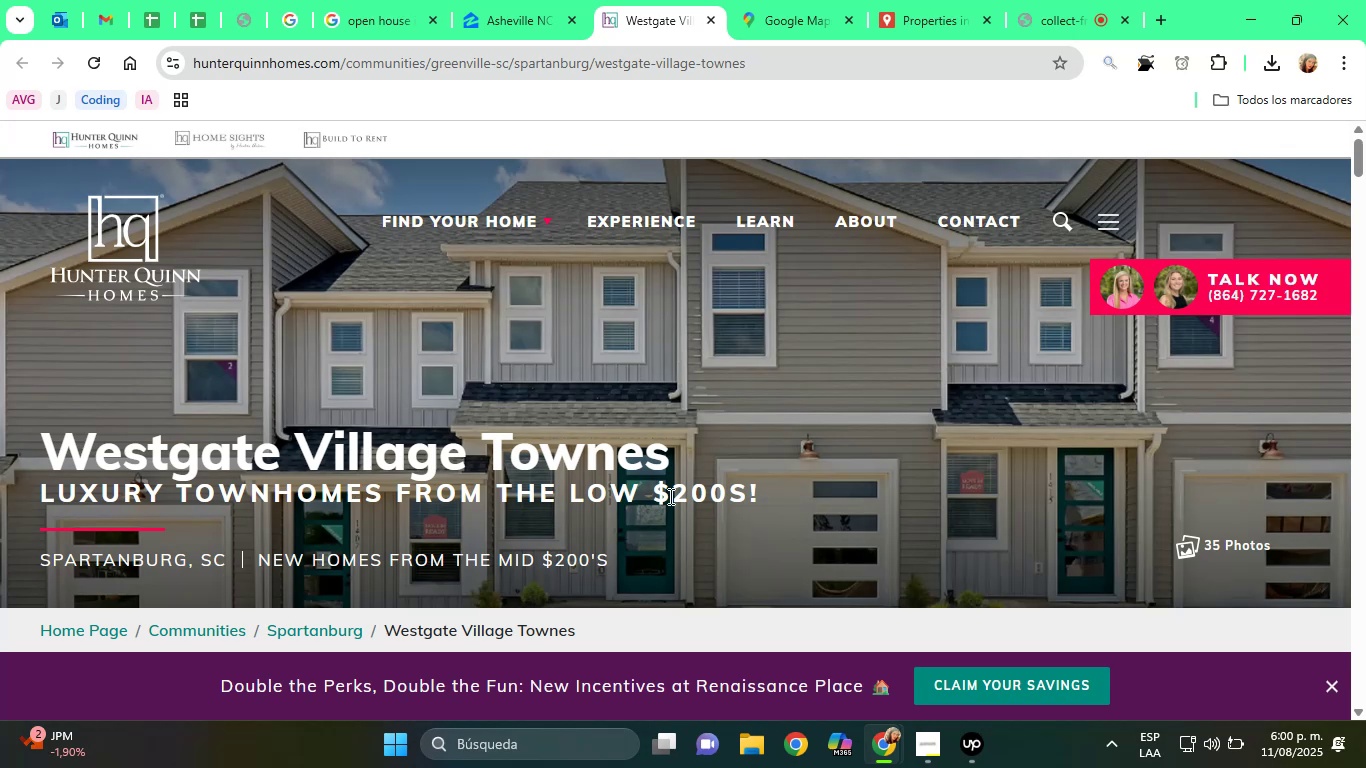 
wait(32.28)
 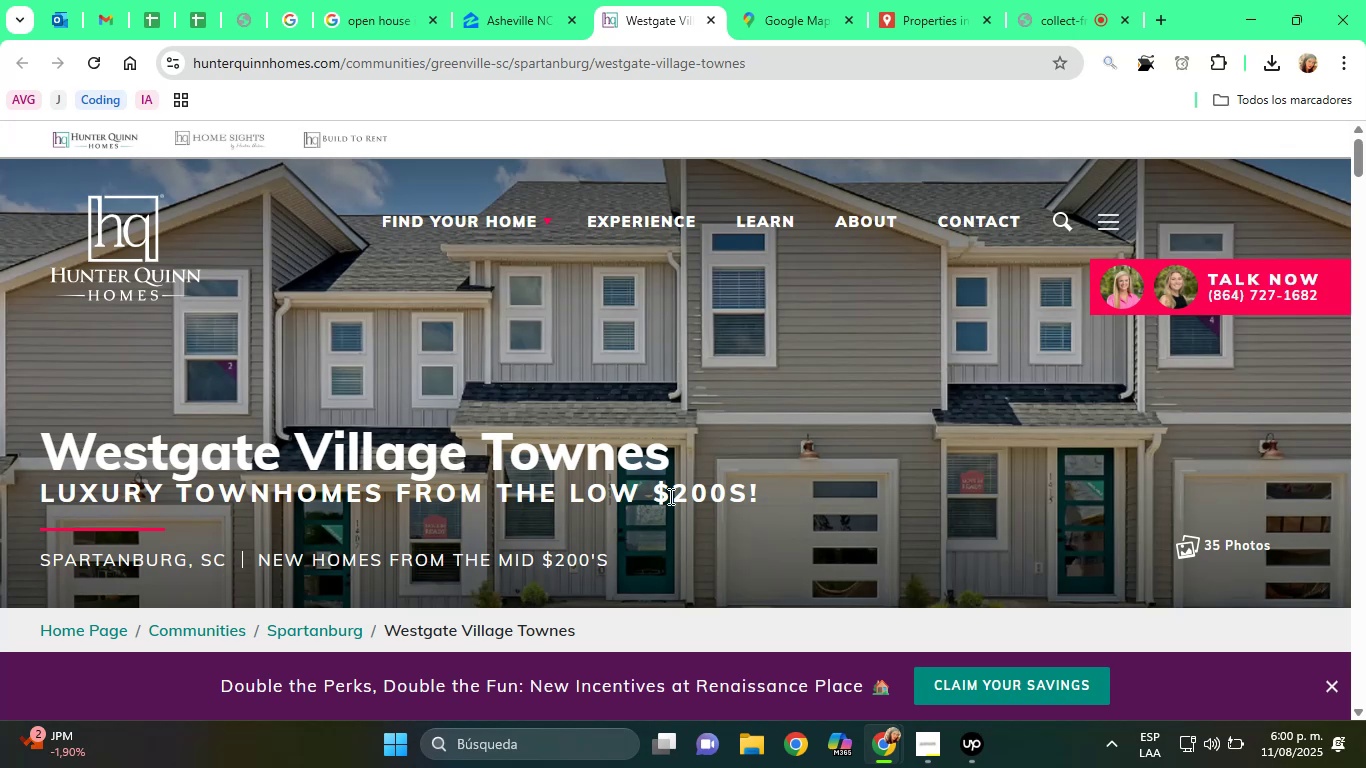 
scroll: coordinate [567, 484], scroll_direction: down, amount: 5.0
 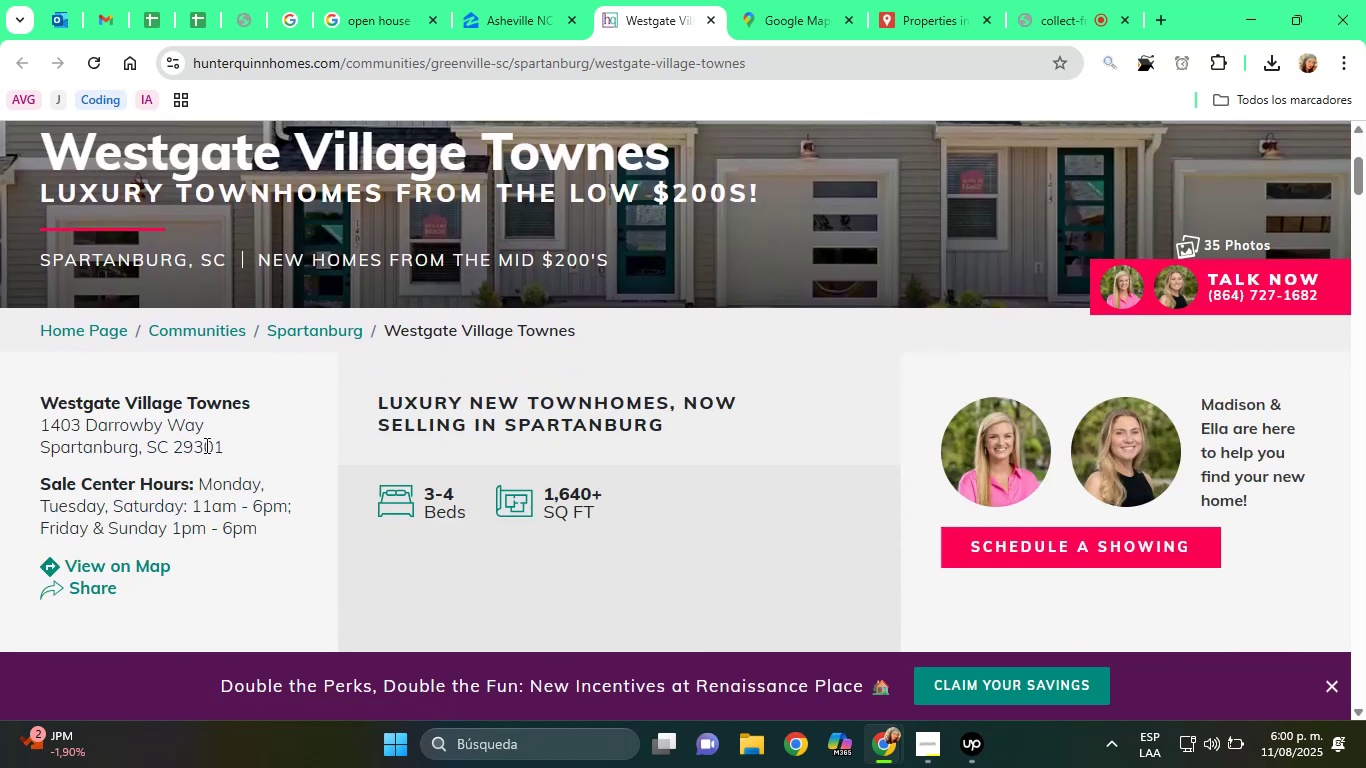 
scroll: coordinate [417, 436], scroll_direction: up, amount: 5.0
 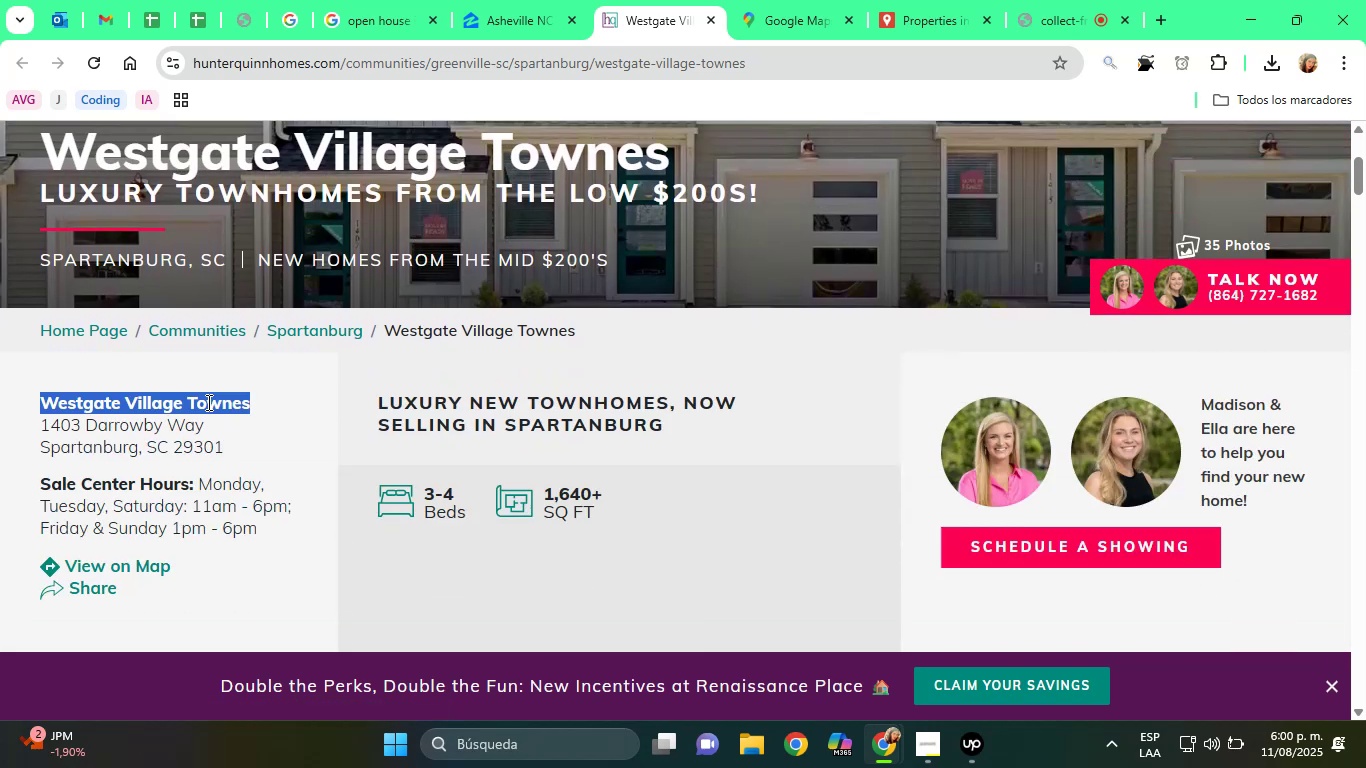 
scroll: coordinate [511, 414], scroll_direction: down, amount: 3.0
 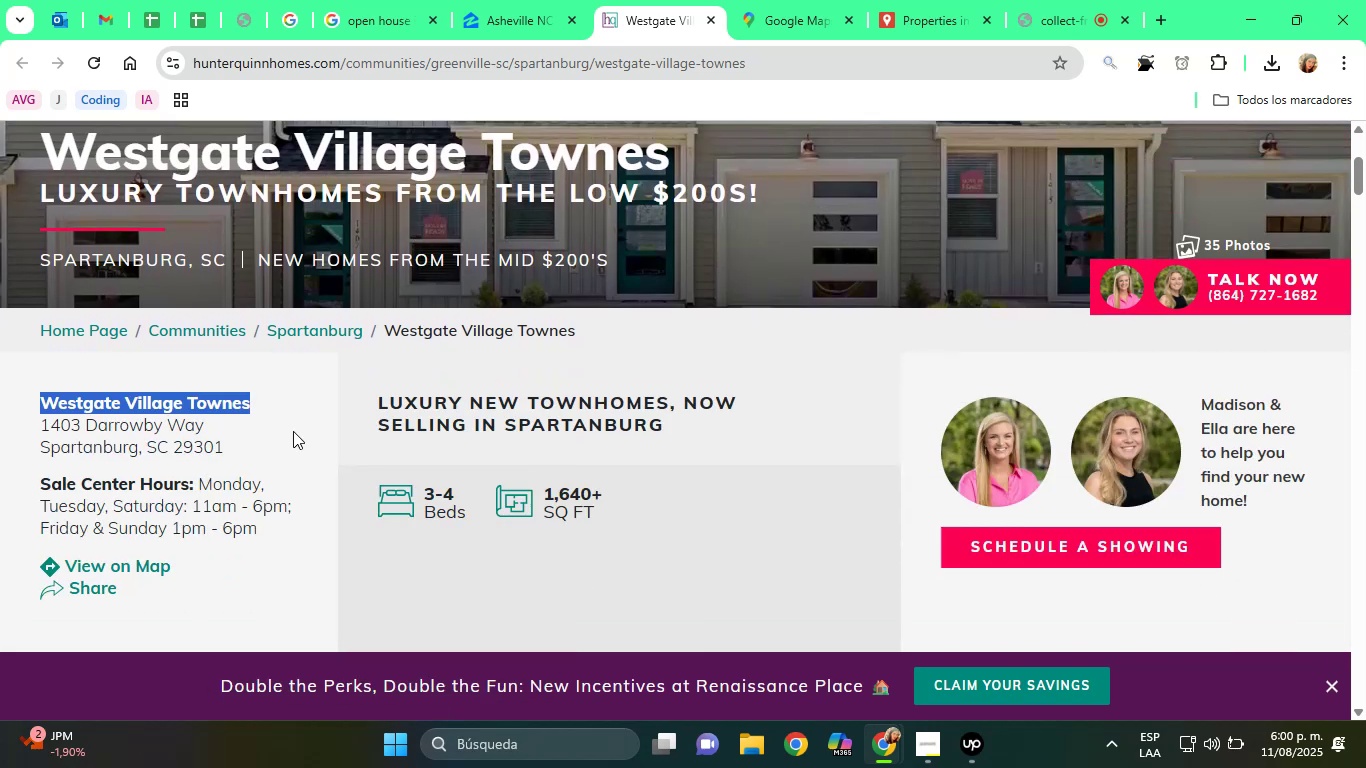 
double_click([207, 402])
 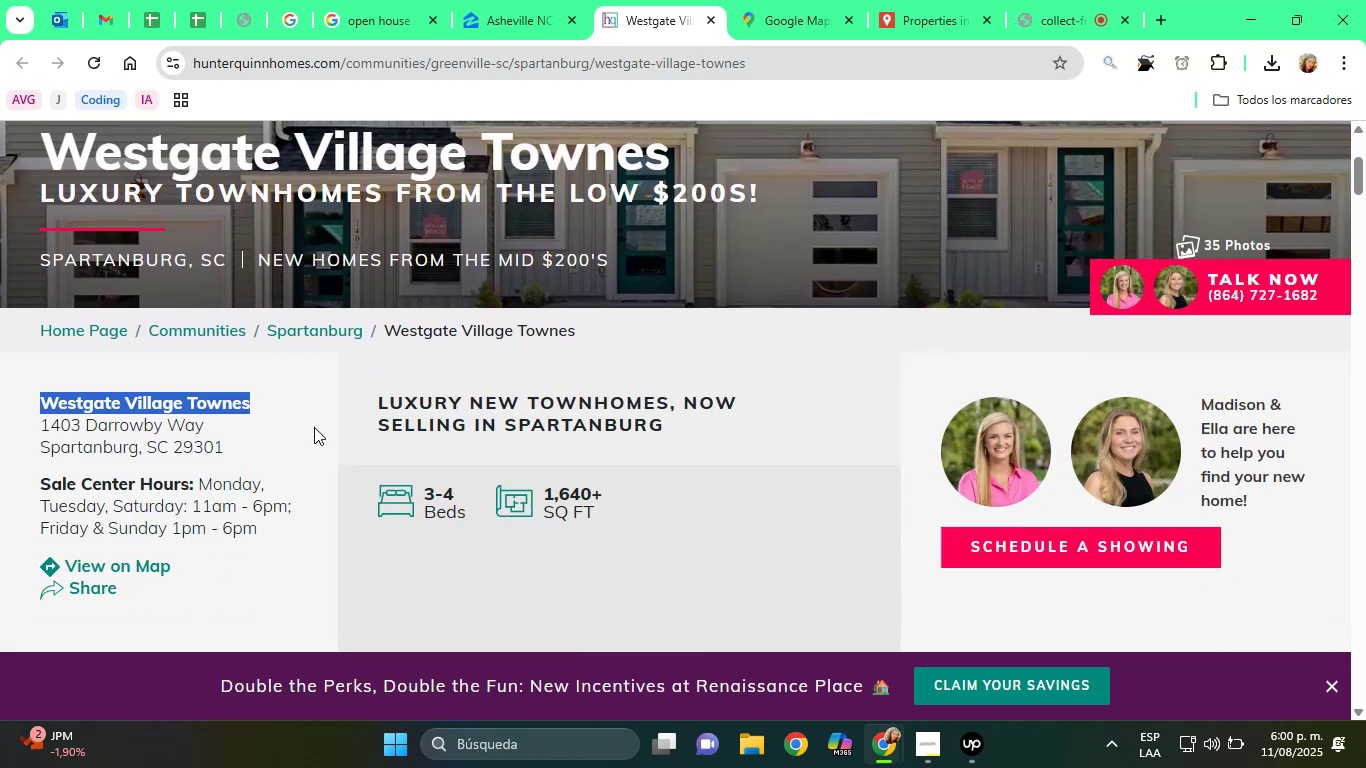 
triple_click([207, 402])
 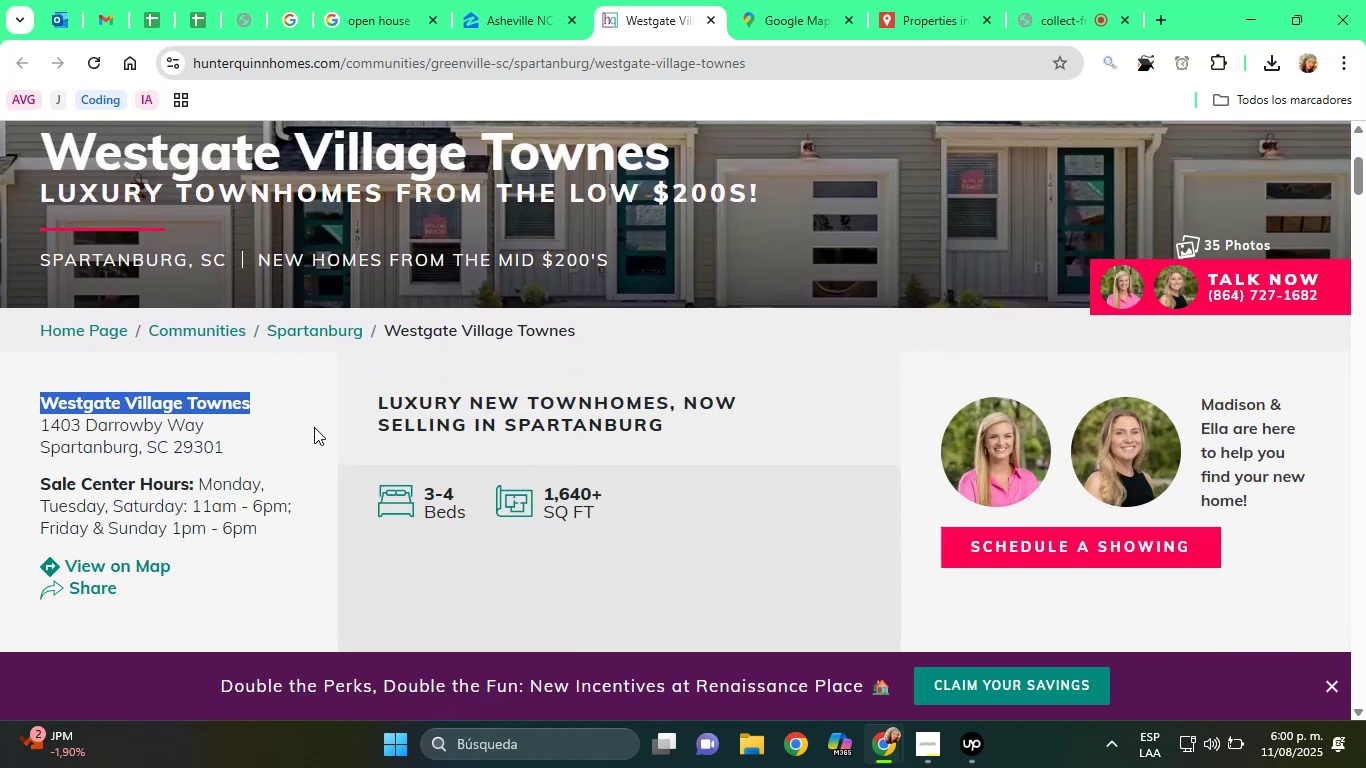 
right_click([207, 402])
 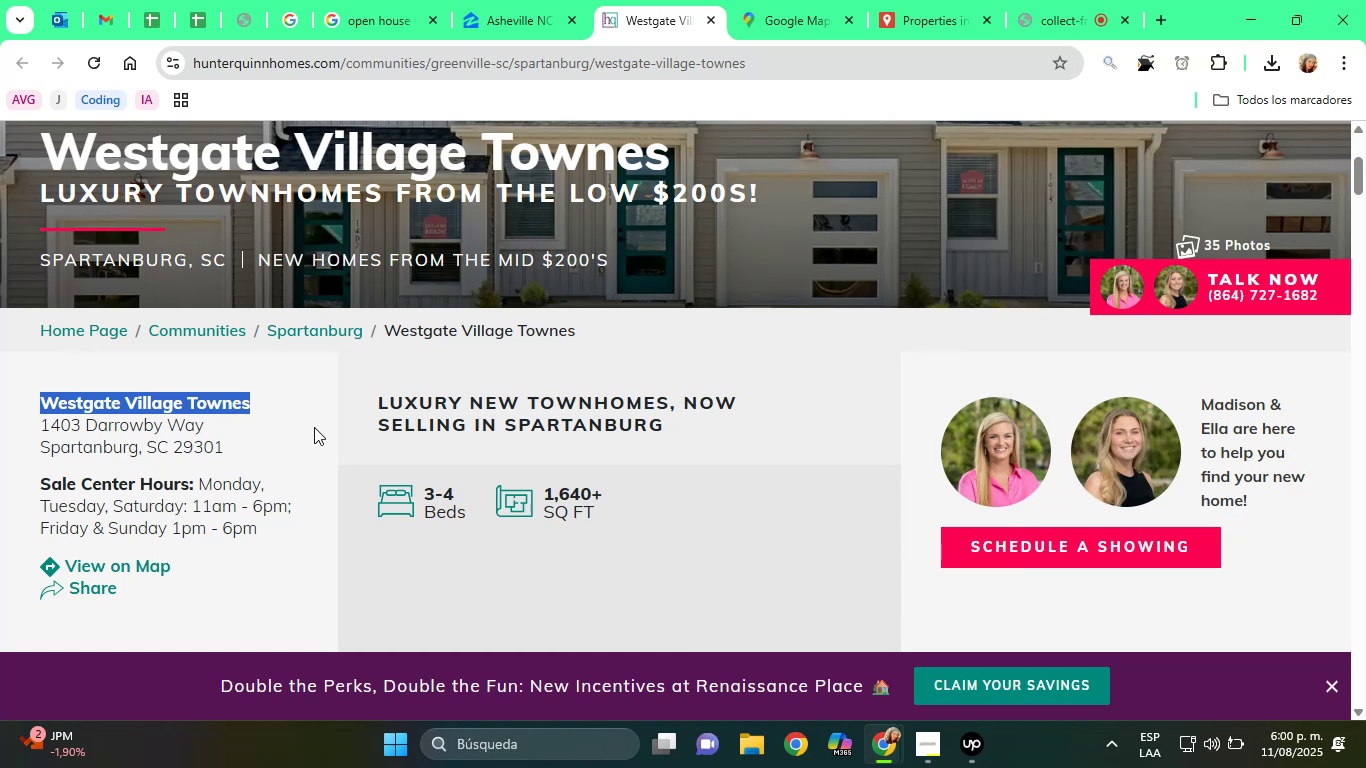 
left_click([293, 431])
 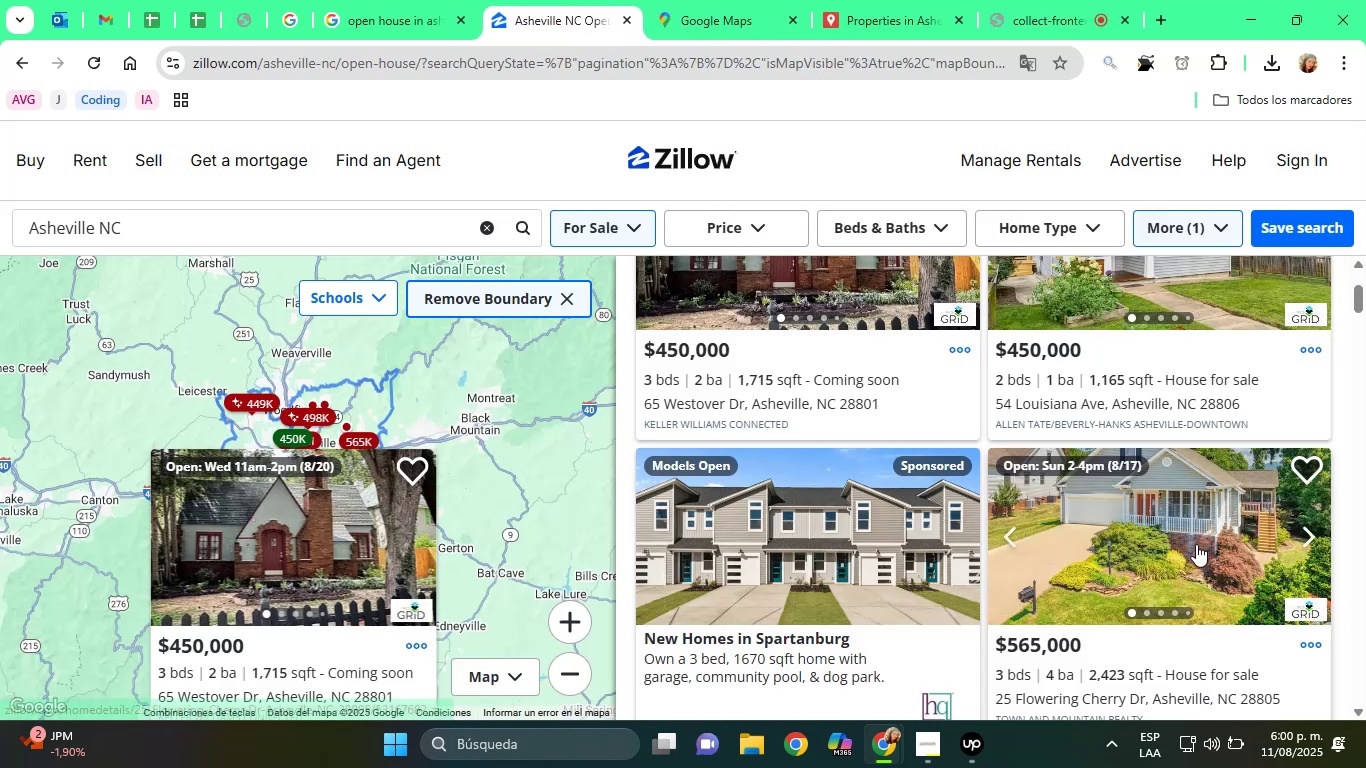 
scroll: coordinate [309, 429], scroll_direction: up, amount: 1.0
 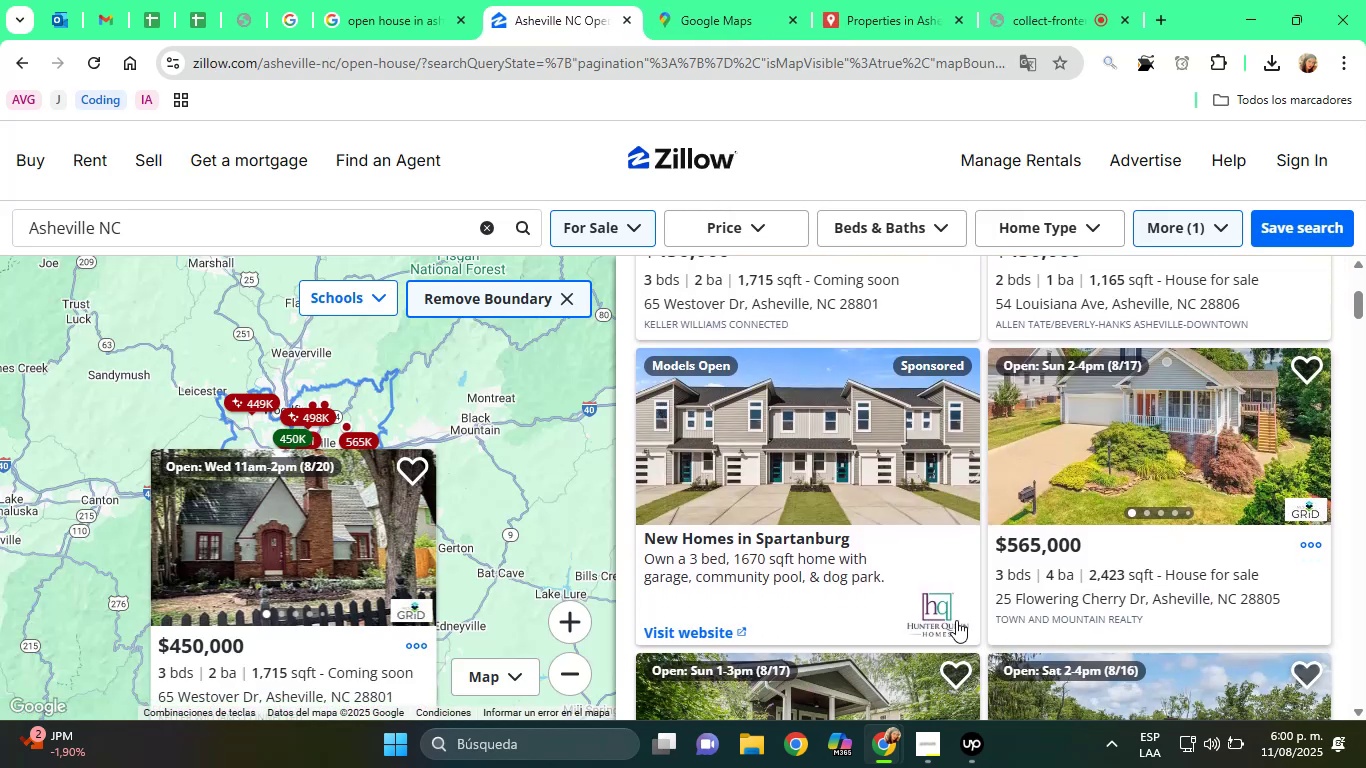 
left_click([705, 16])
 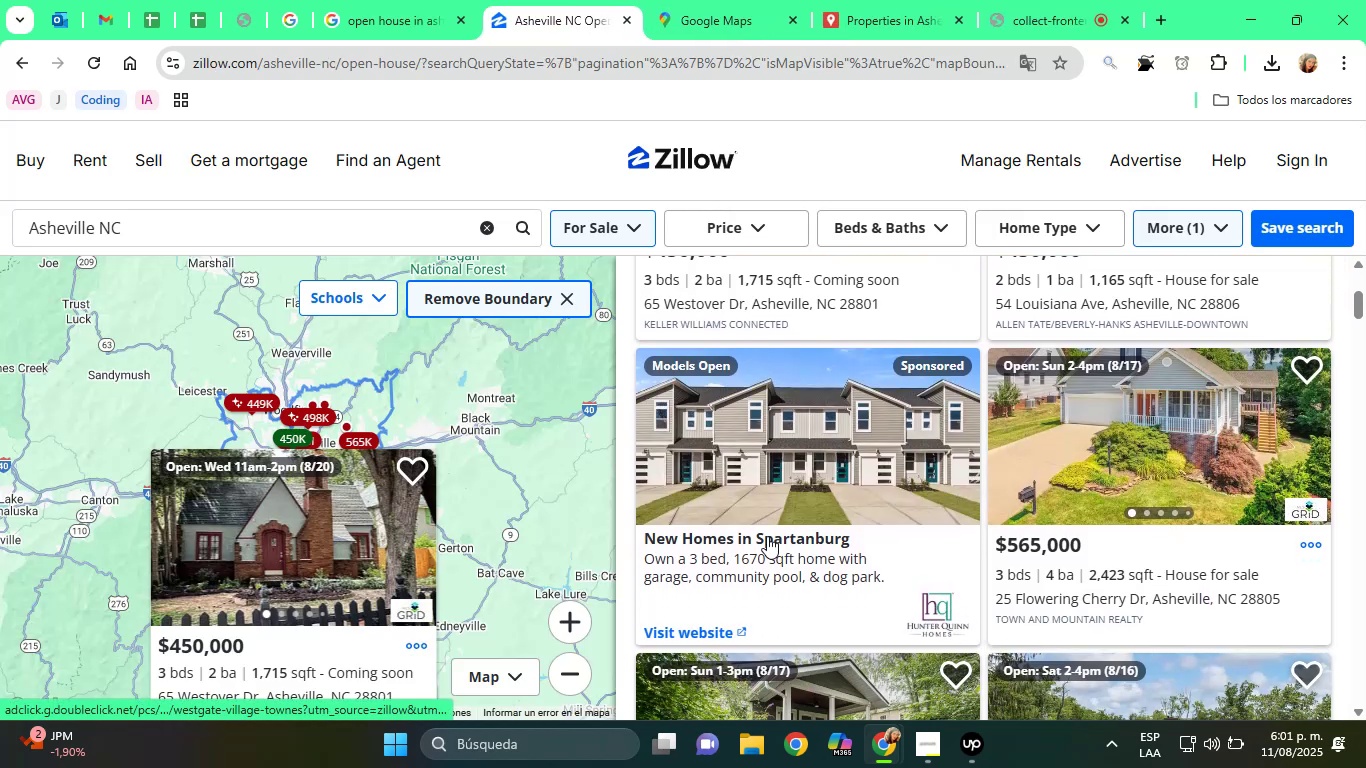 
scroll: coordinate [1187, 539], scroll_direction: down, amount: 1.0
 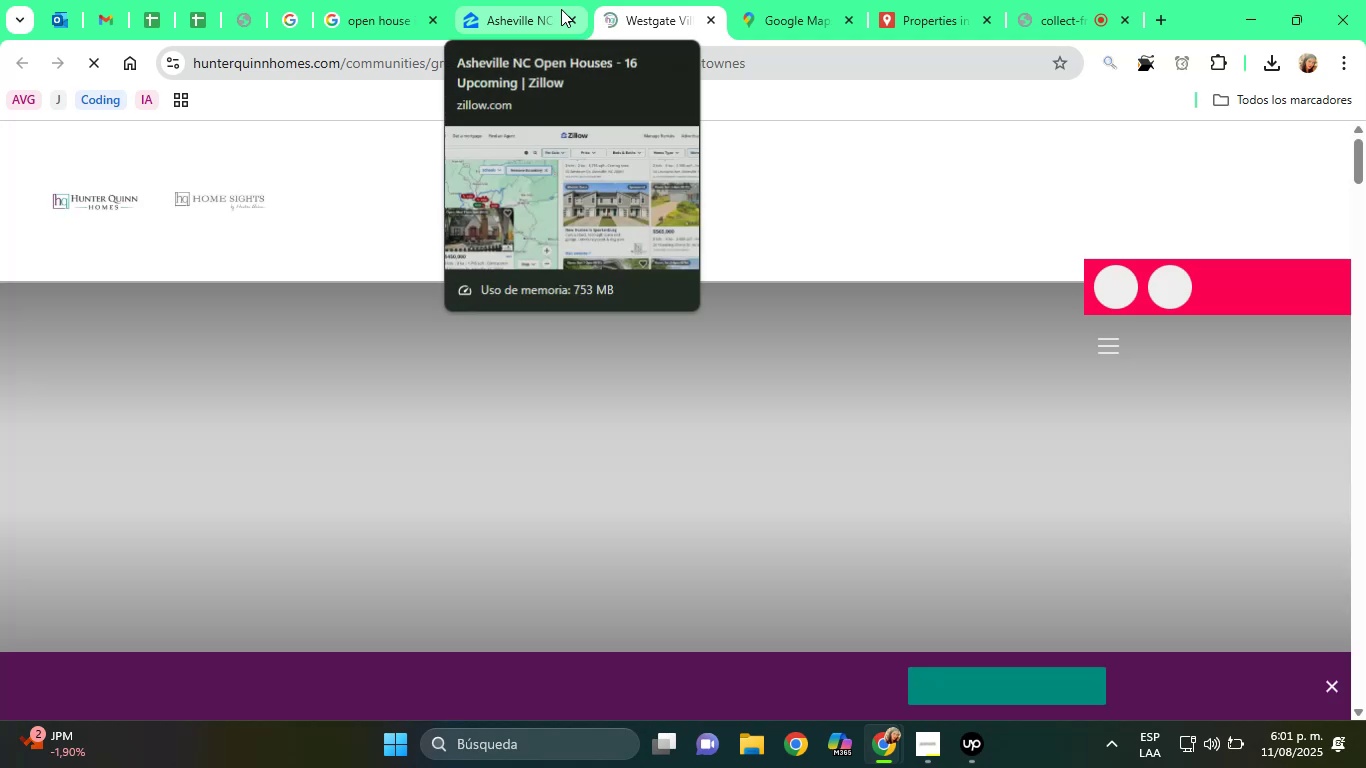 
left_click_drag(start_coordinate=[753, 536], to_coordinate=[824, 541])
 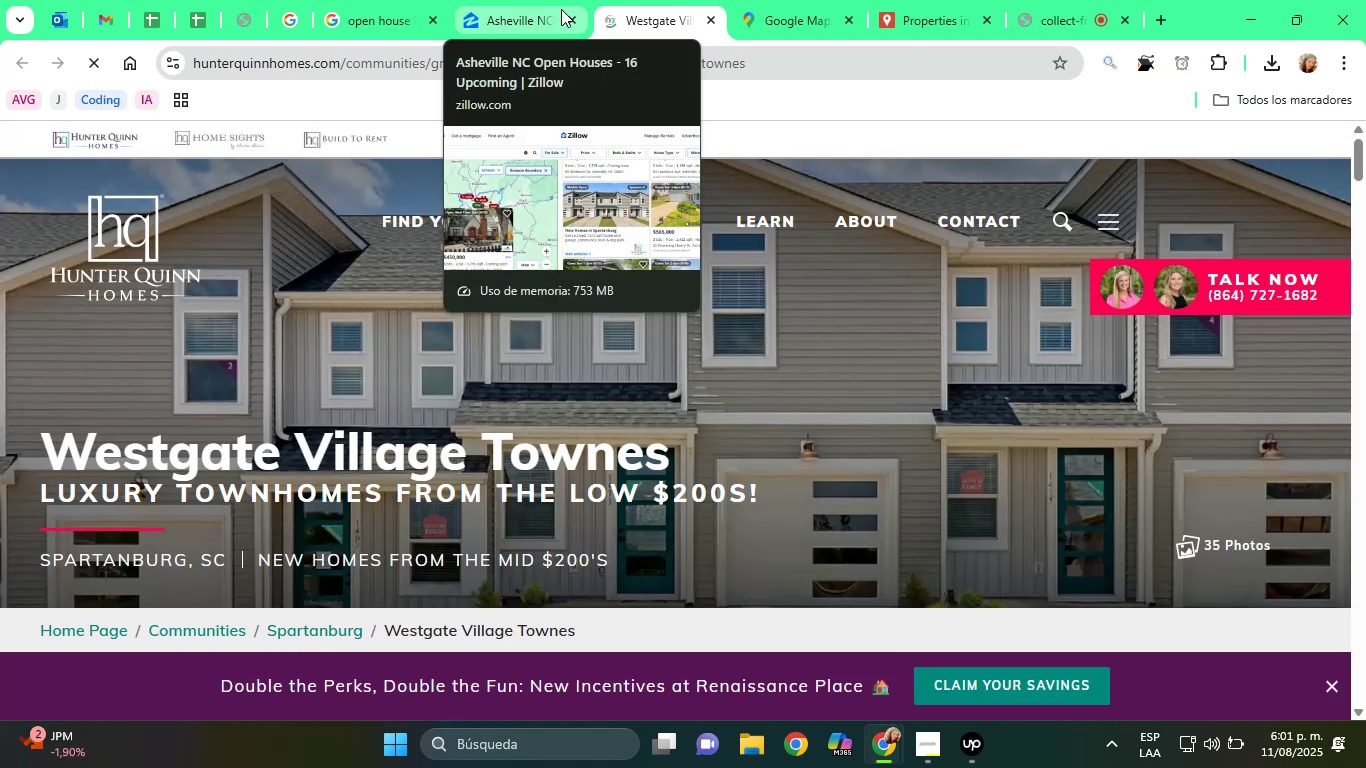 
left_click([811, 537])
 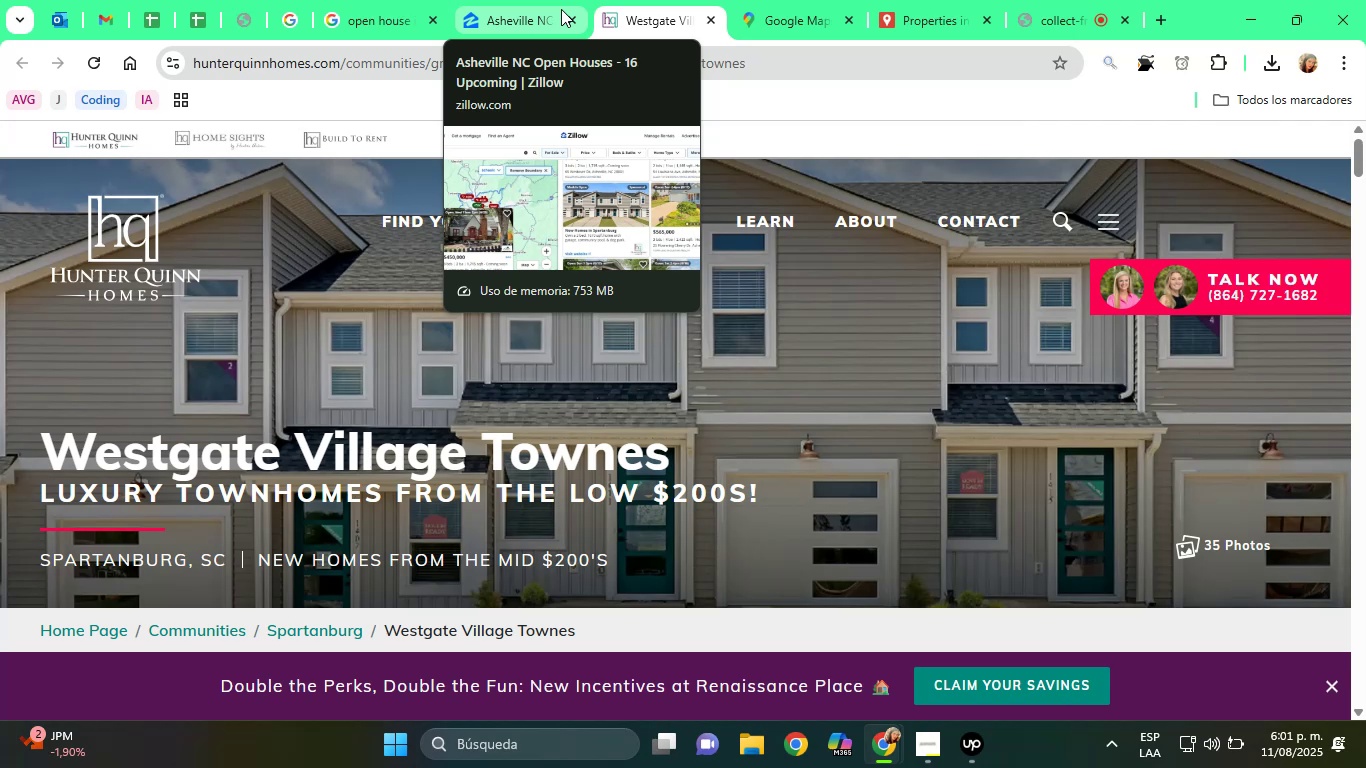 
wait(32.54)
 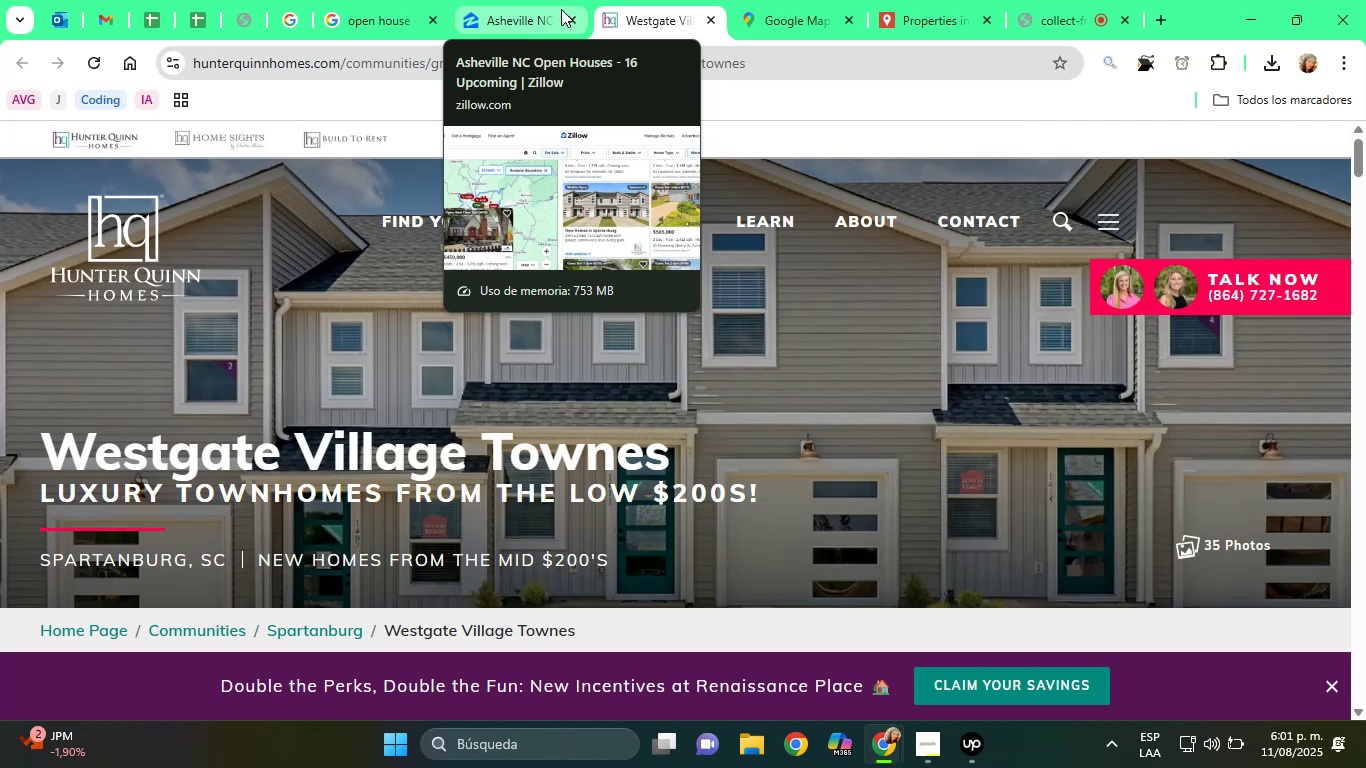 
scroll: coordinate [588, 537], scroll_direction: down, amount: 3.0
 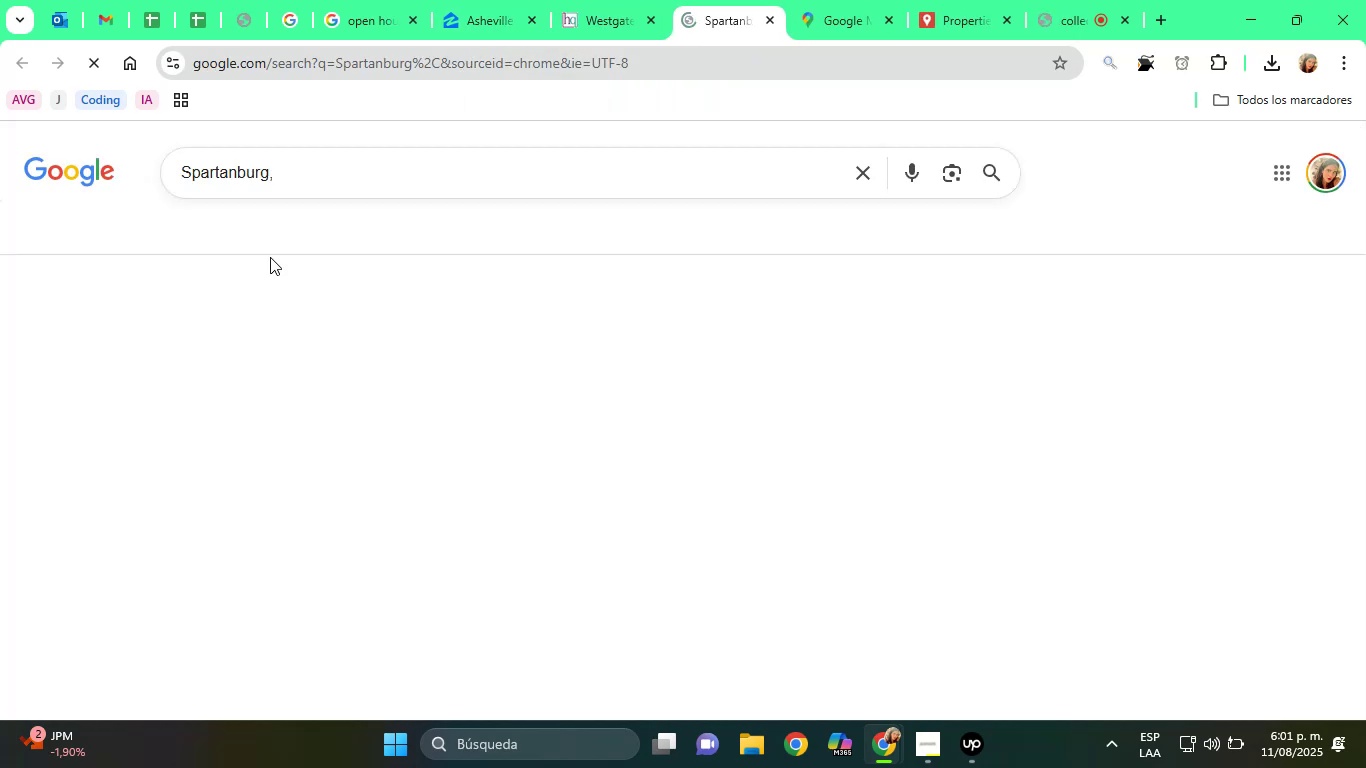 
left_click_drag(start_coordinate=[36, 448], to_coordinate=[142, 456])
 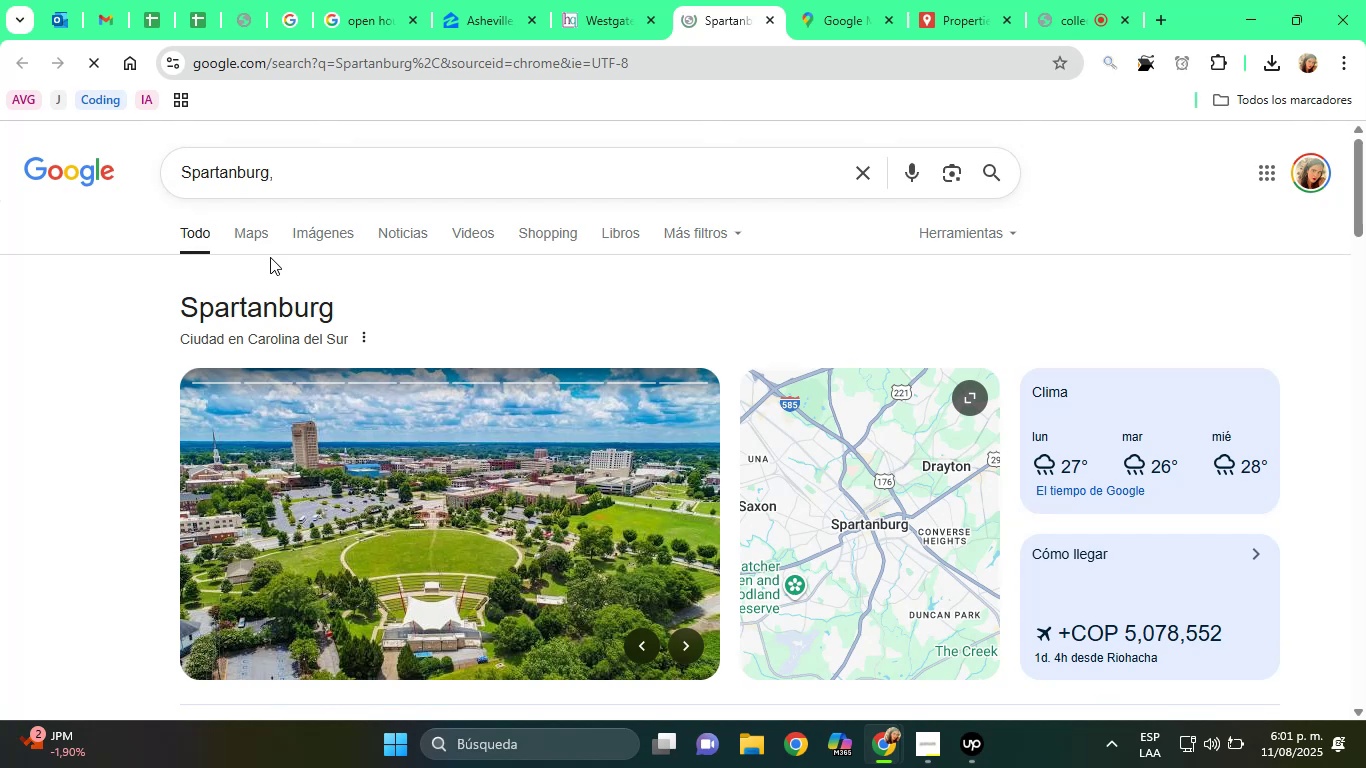 
right_click([125, 453])
 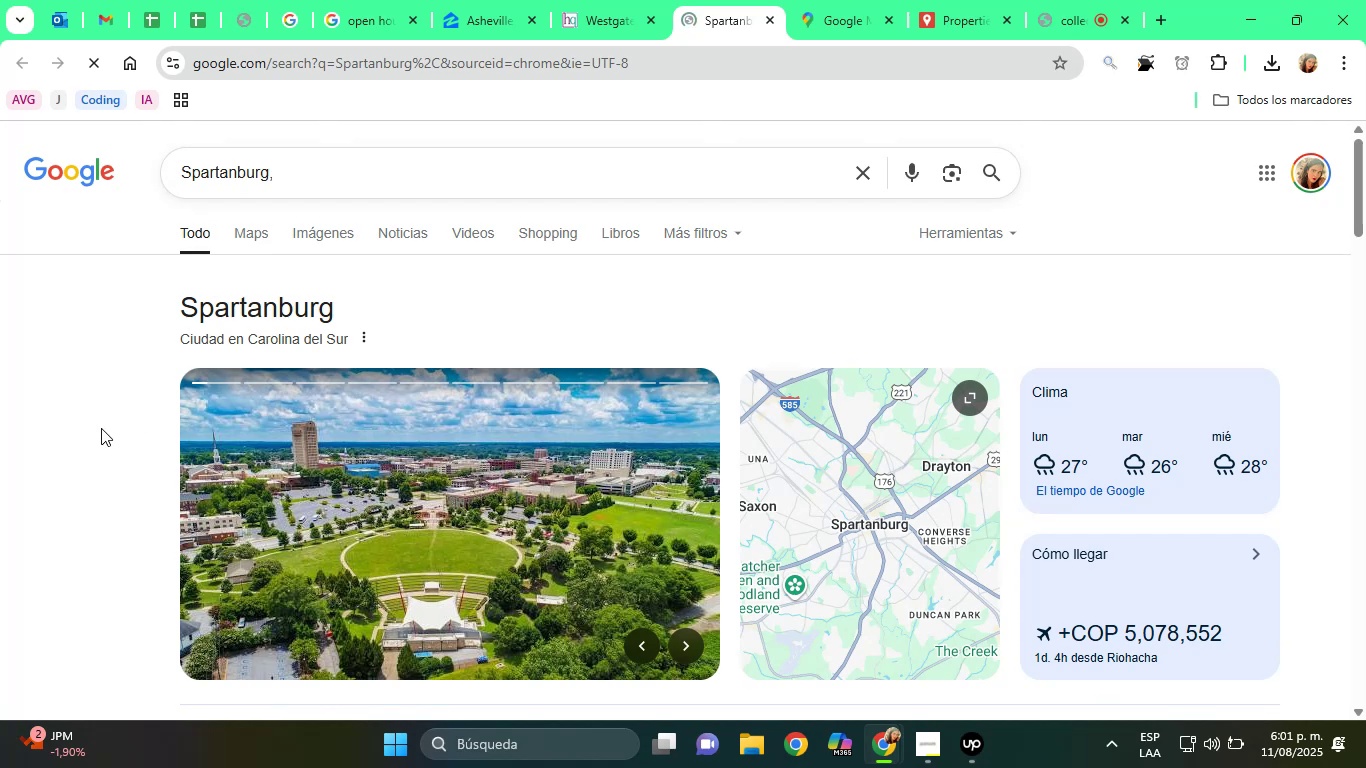 
left_click([270, 257])
 